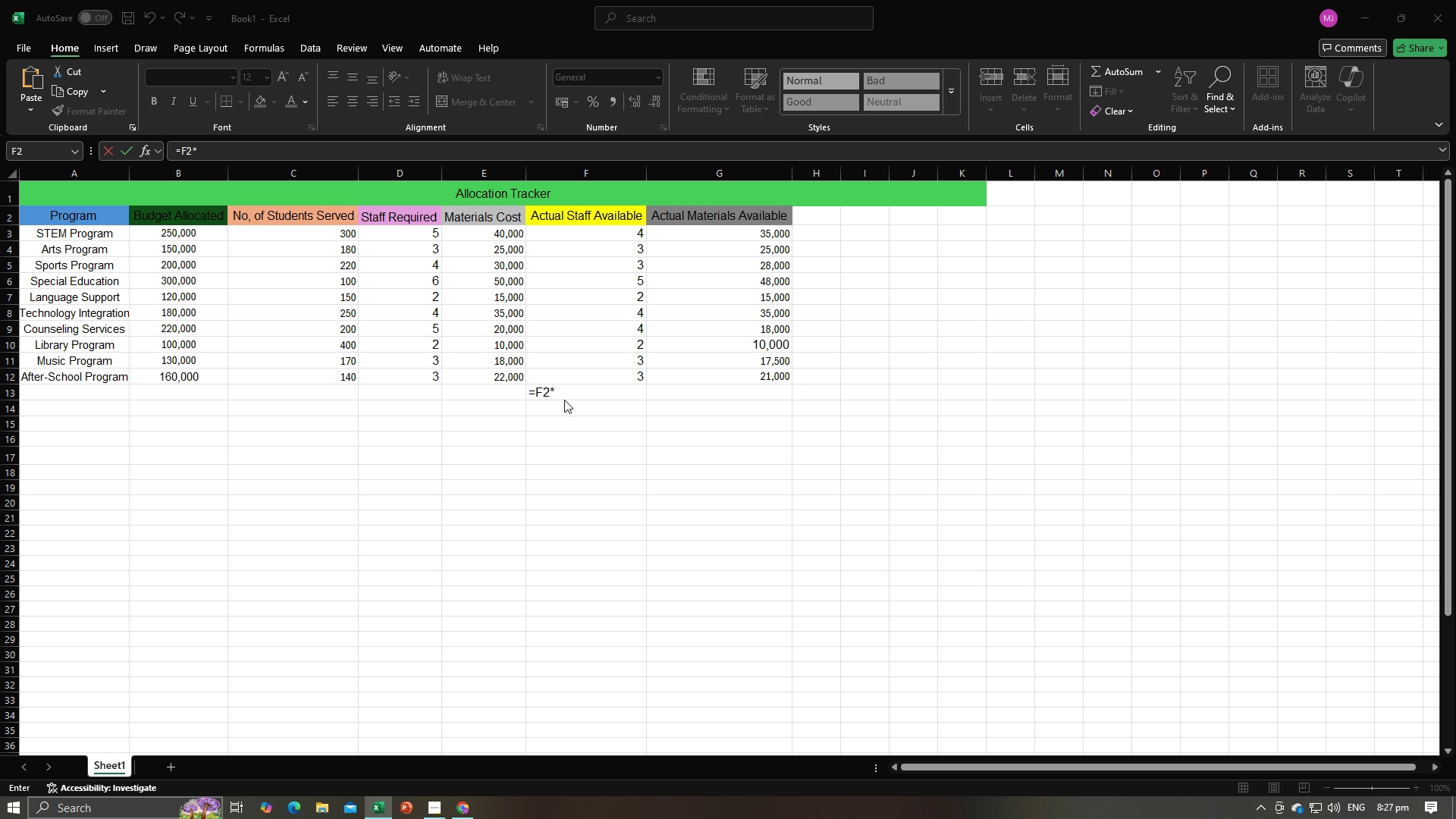 
key(Alt+Tab)
 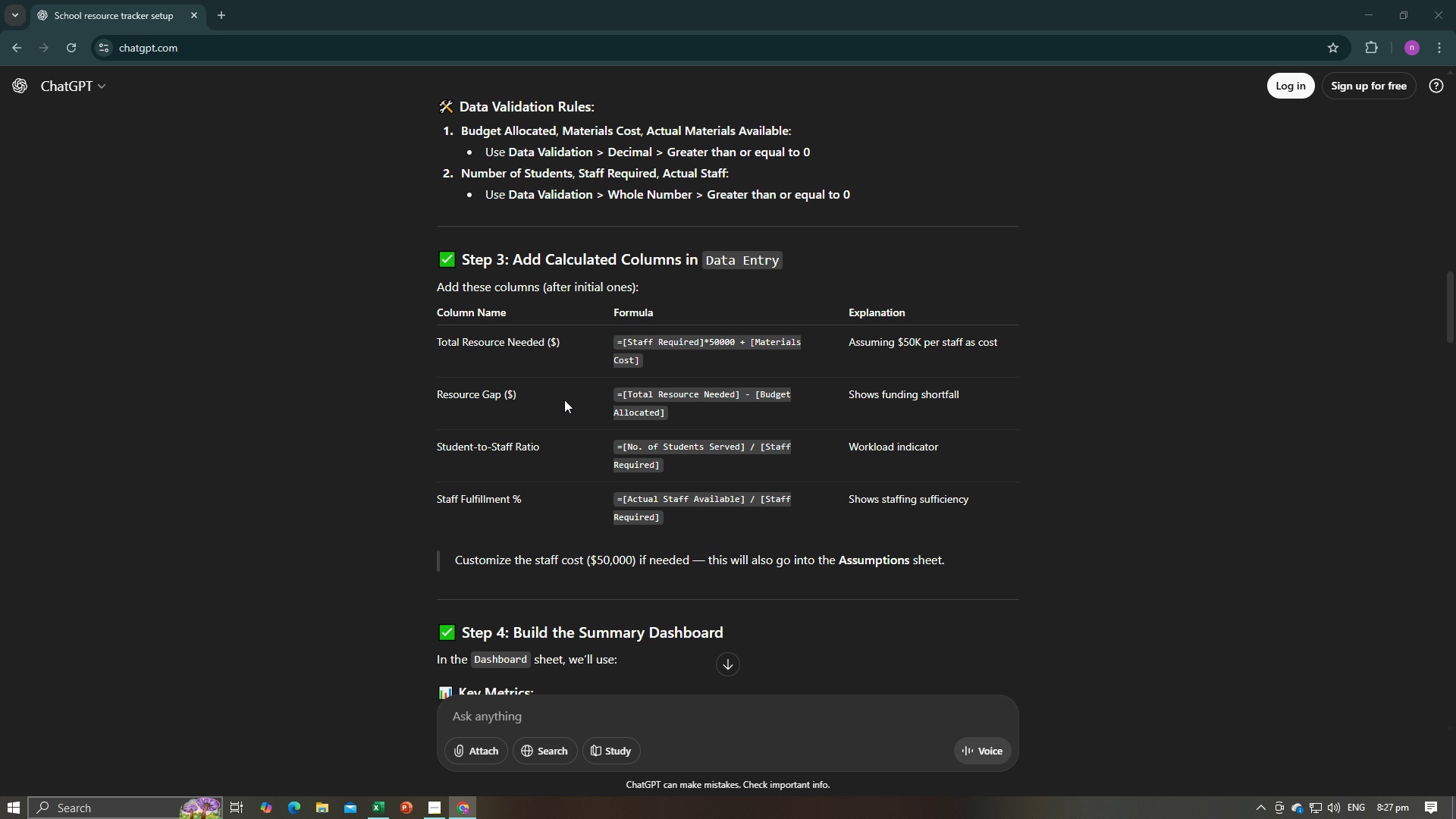 
key(Alt+AltLeft)
 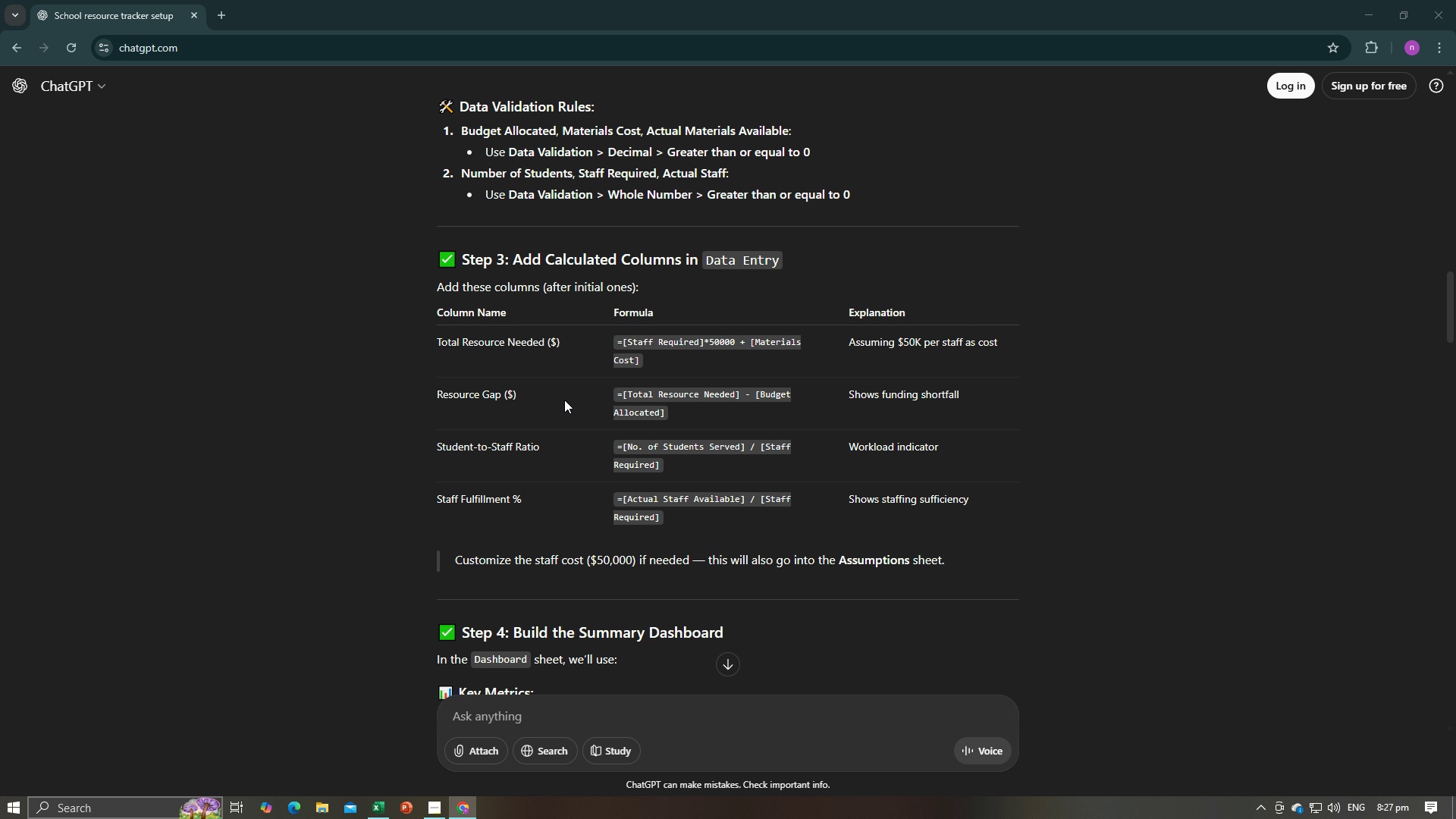 
key(Tab)
type(50000)
 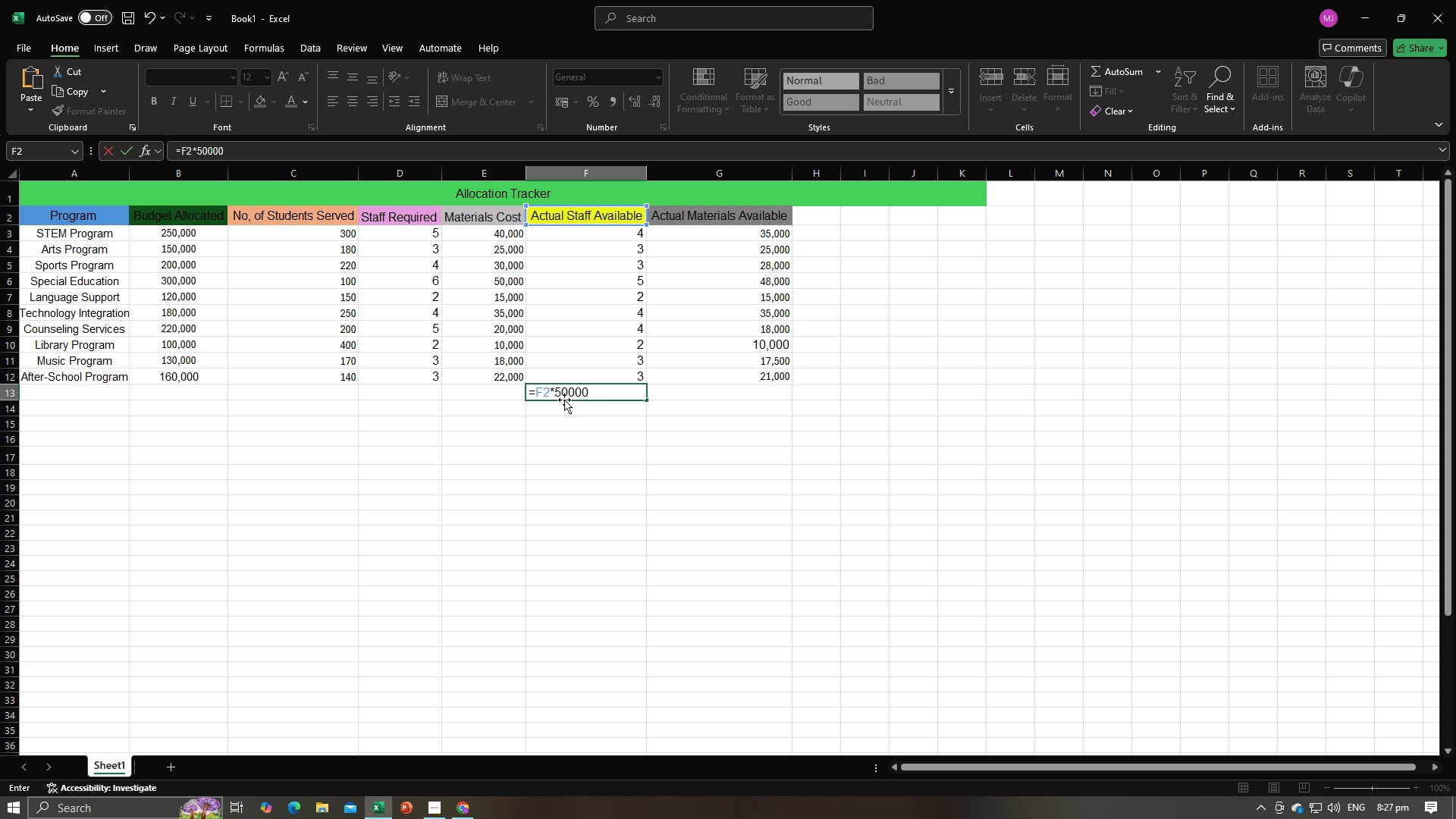 
key(Alt+AltLeft)
 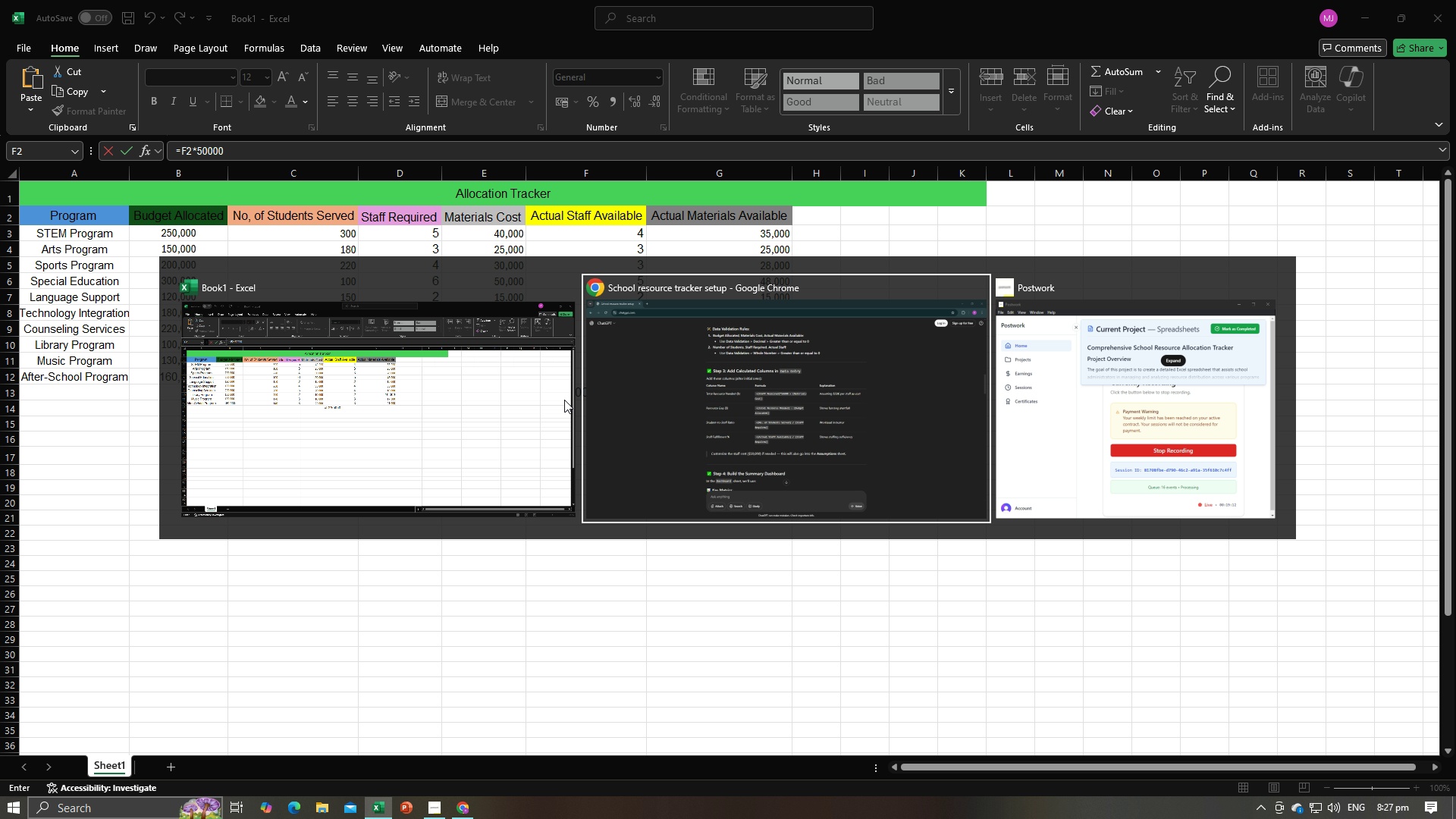 
key(Alt+Tab)
 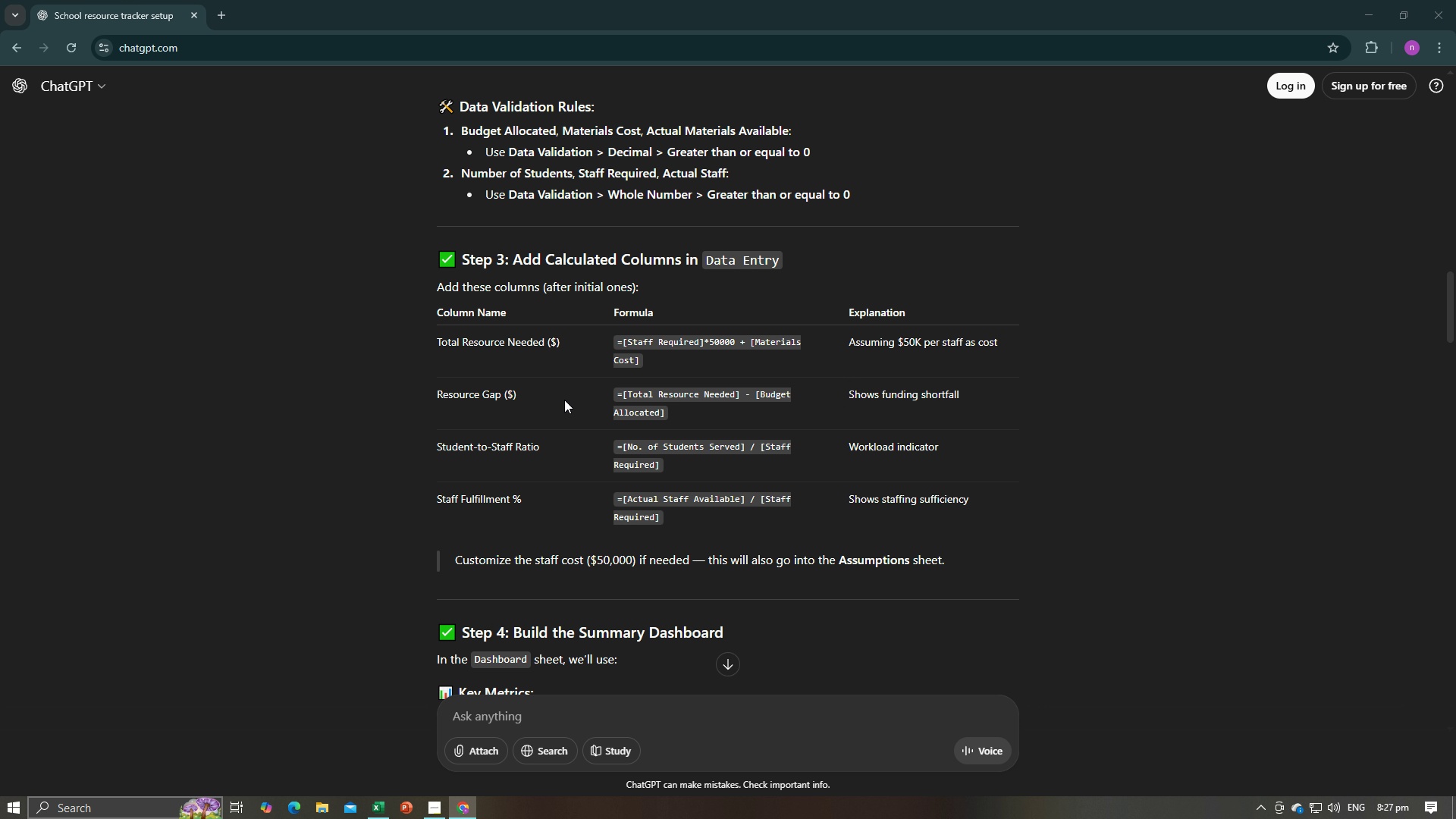 
key(Alt+AltLeft)
 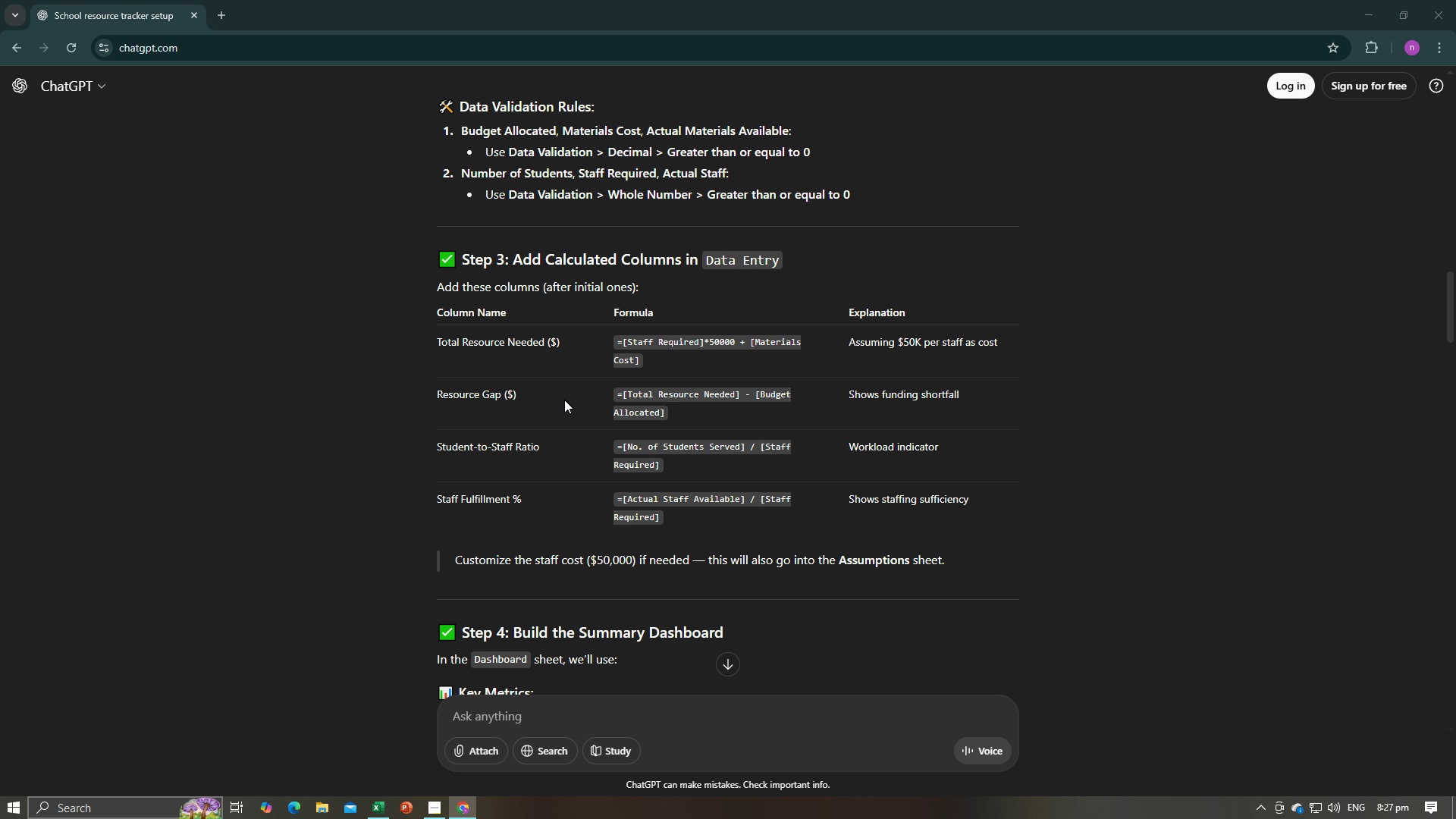 
key(Alt+Tab)
 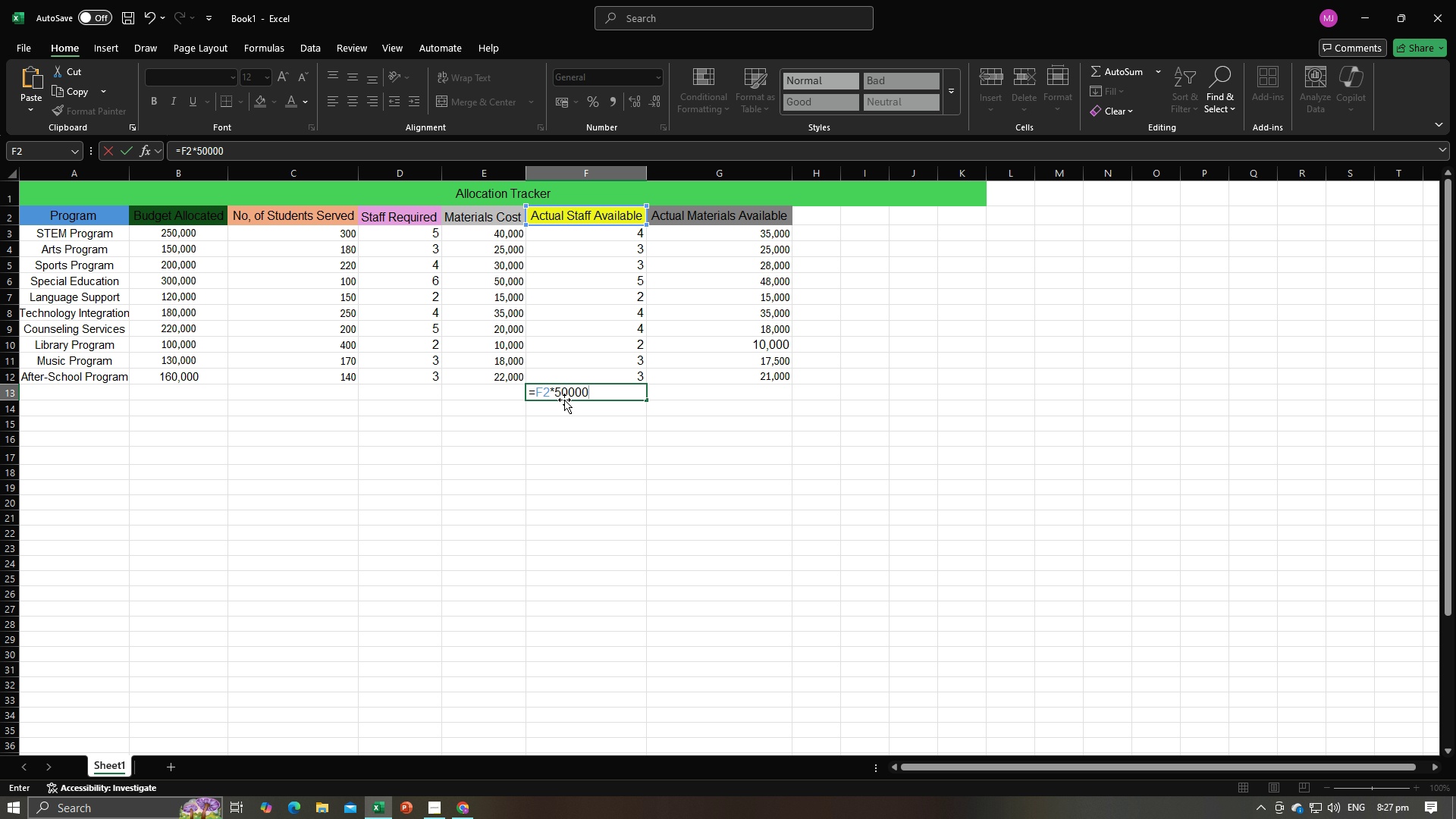 
wait(5.22)
 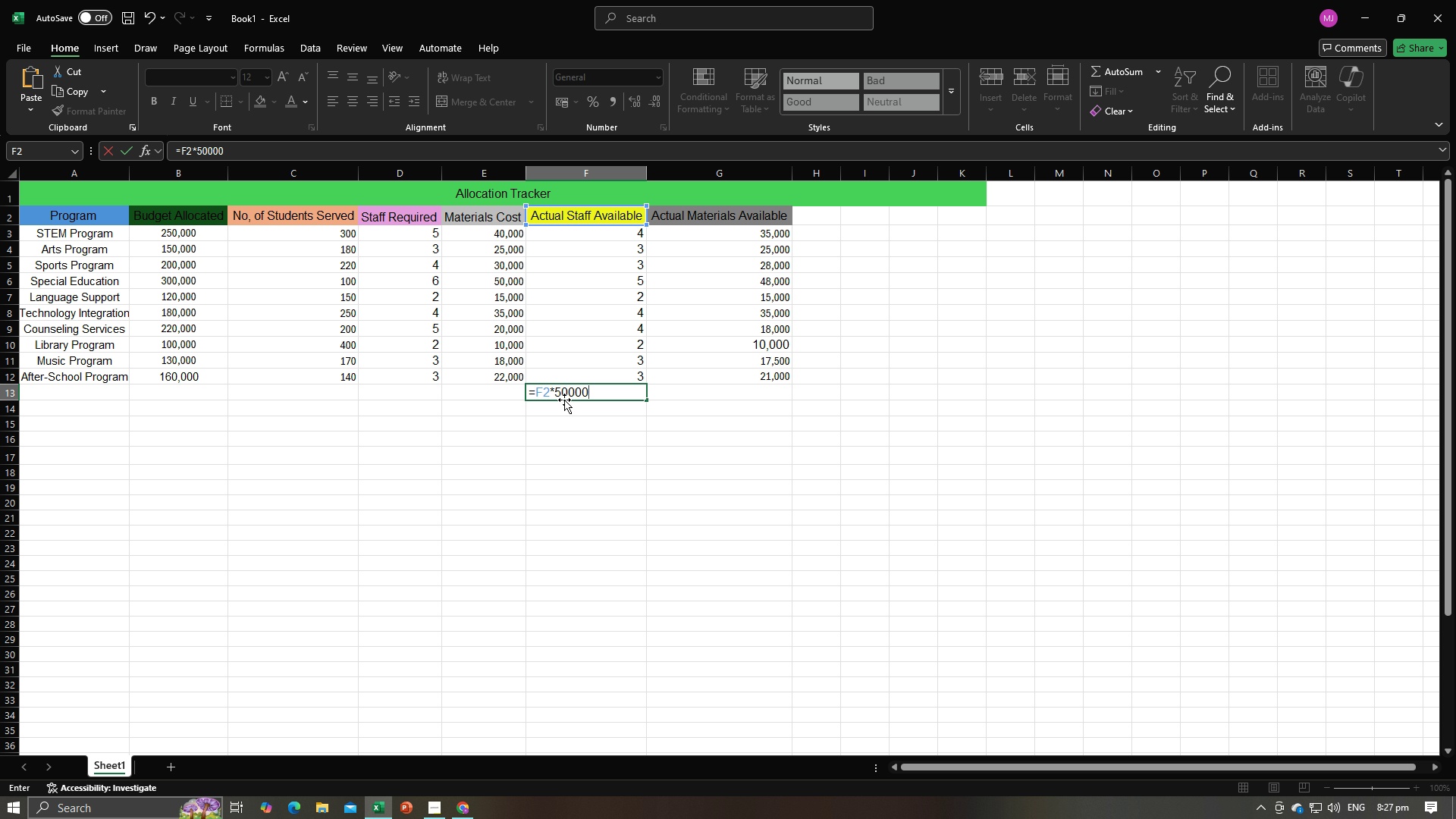 
key(Comma)
 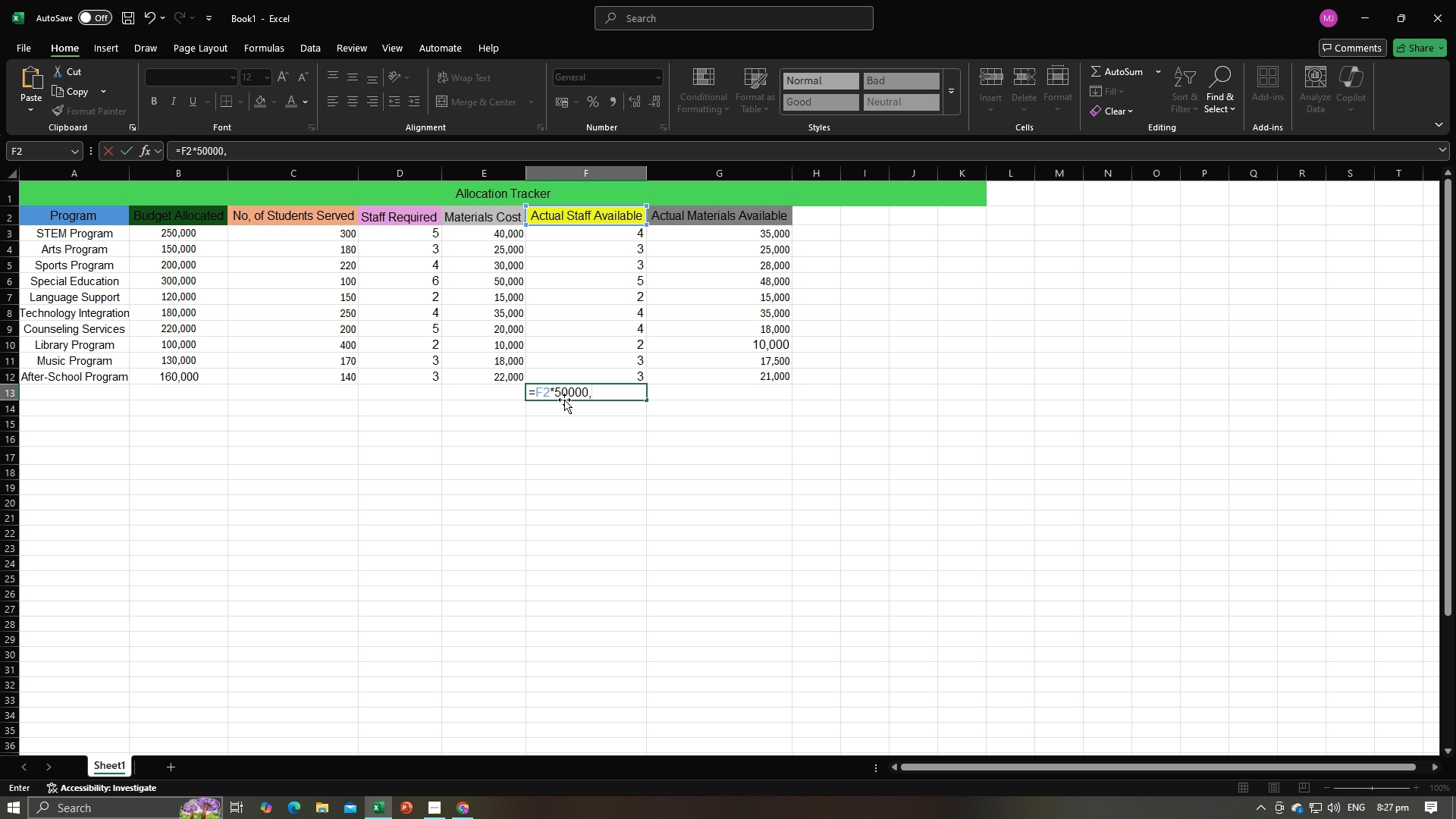 
hold_key(key=ShiftLeft, duration=1.53)
 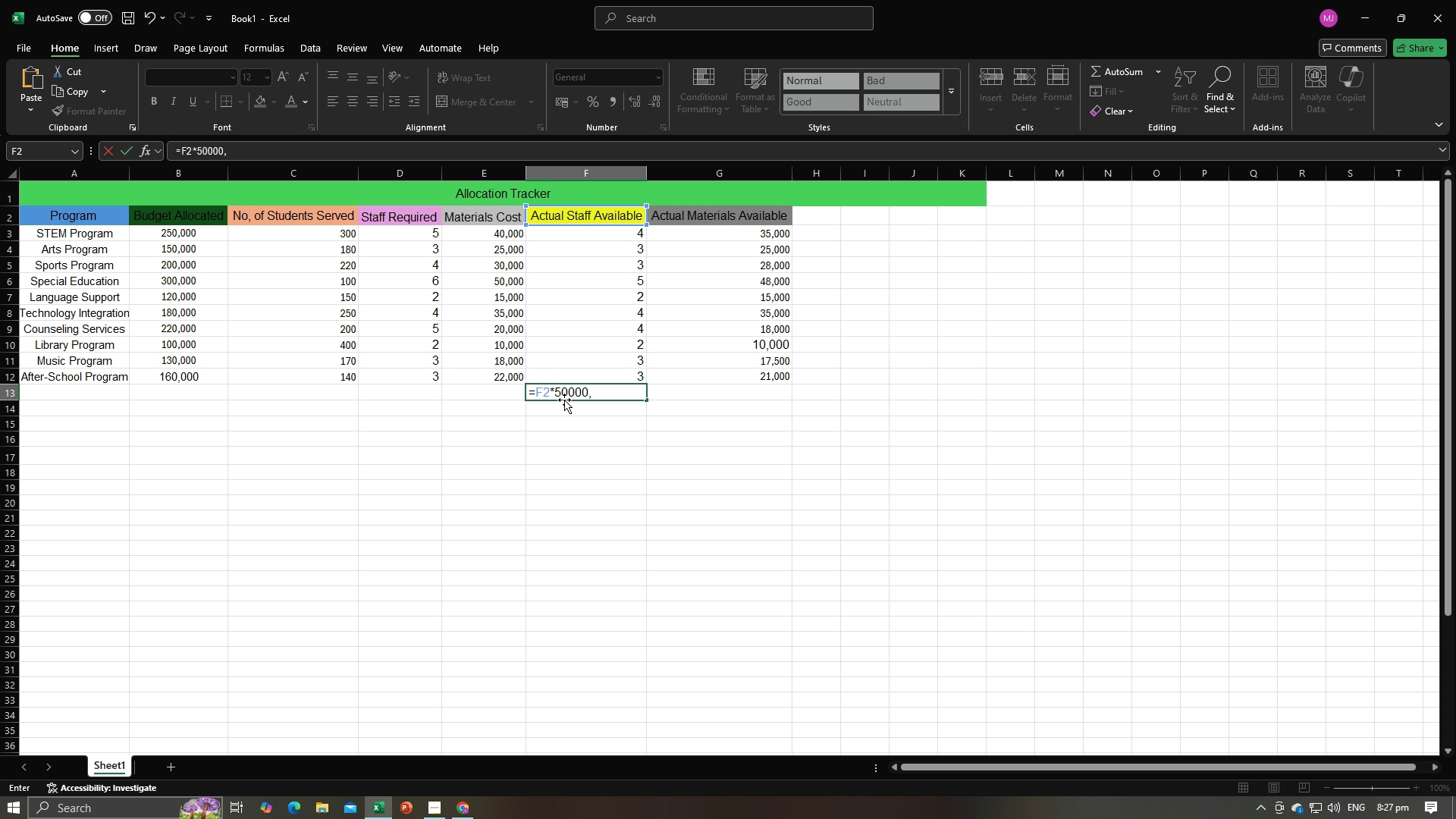 
key(Shift+ShiftLeft)
 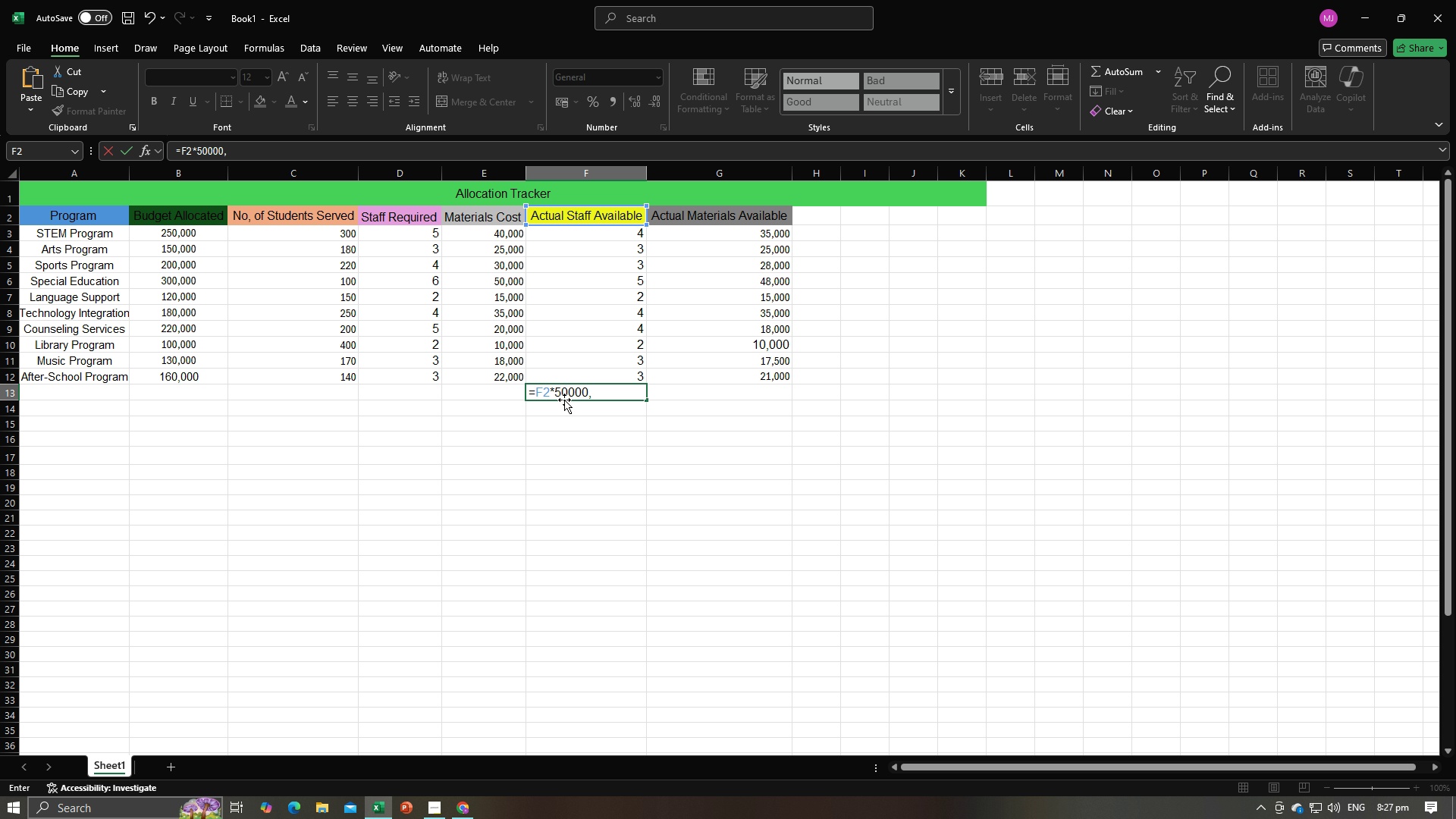 
key(Shift+ShiftLeft)
 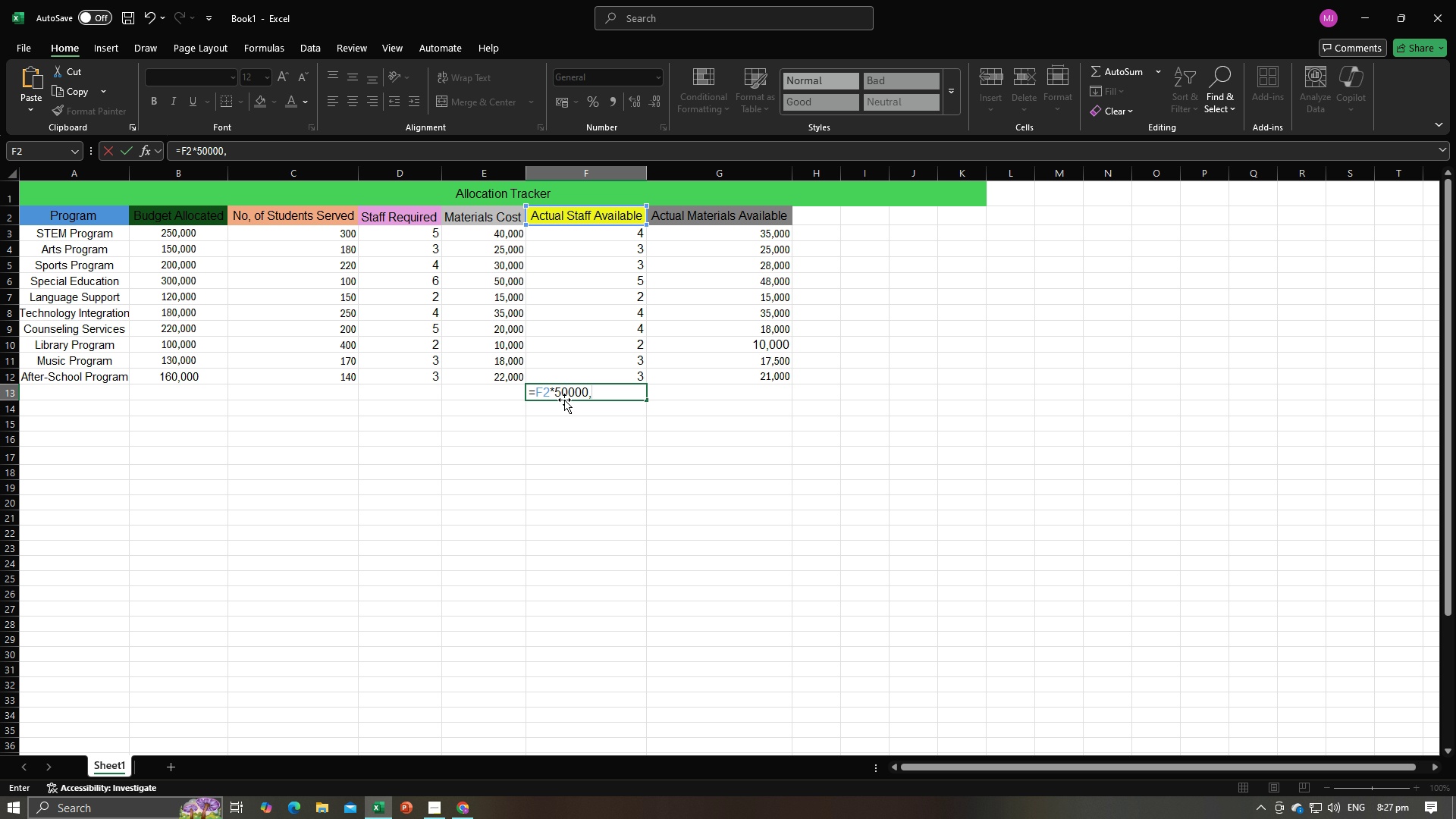 
key(Shift+ShiftLeft)
 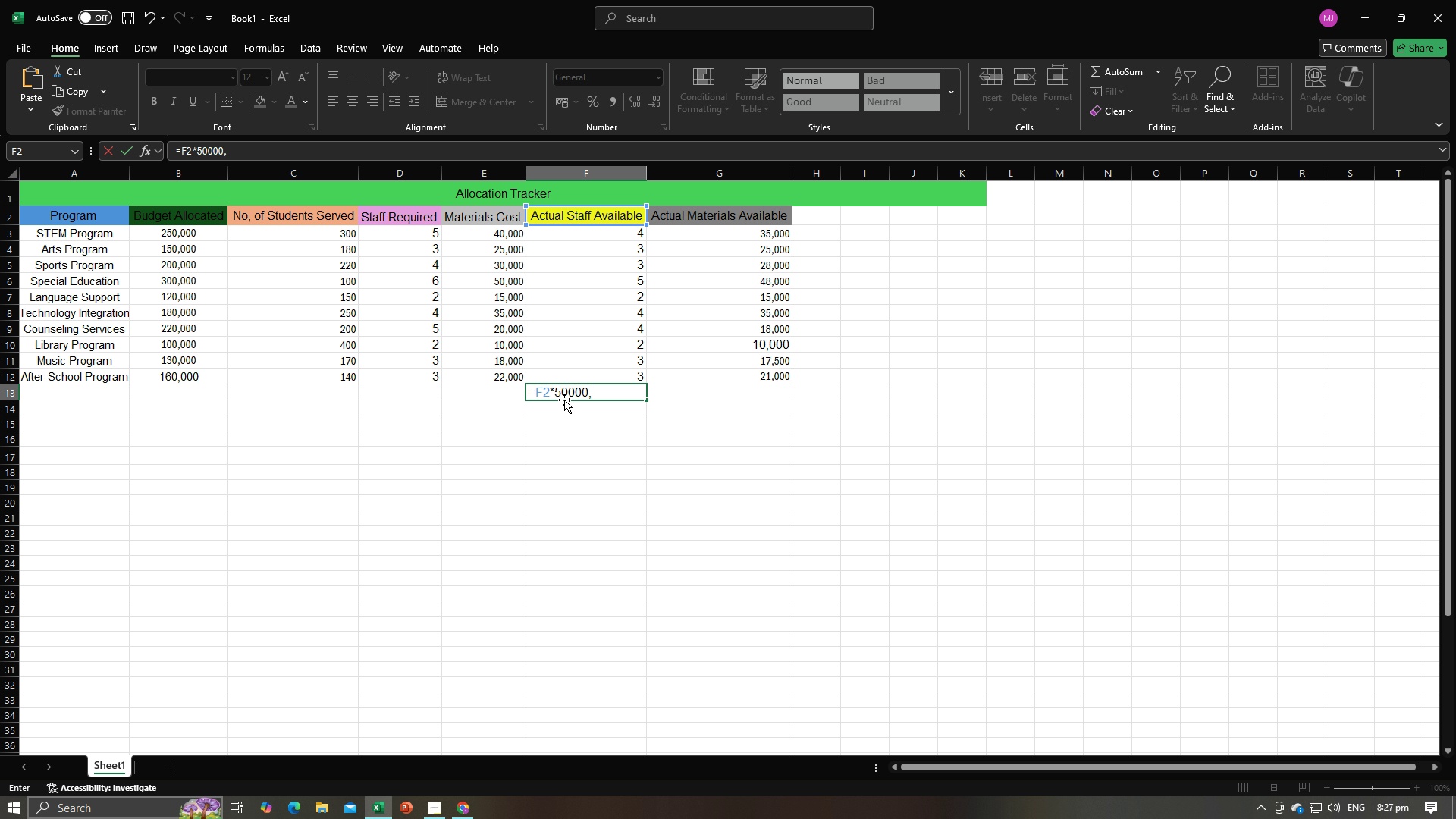 
key(Shift+ShiftLeft)
 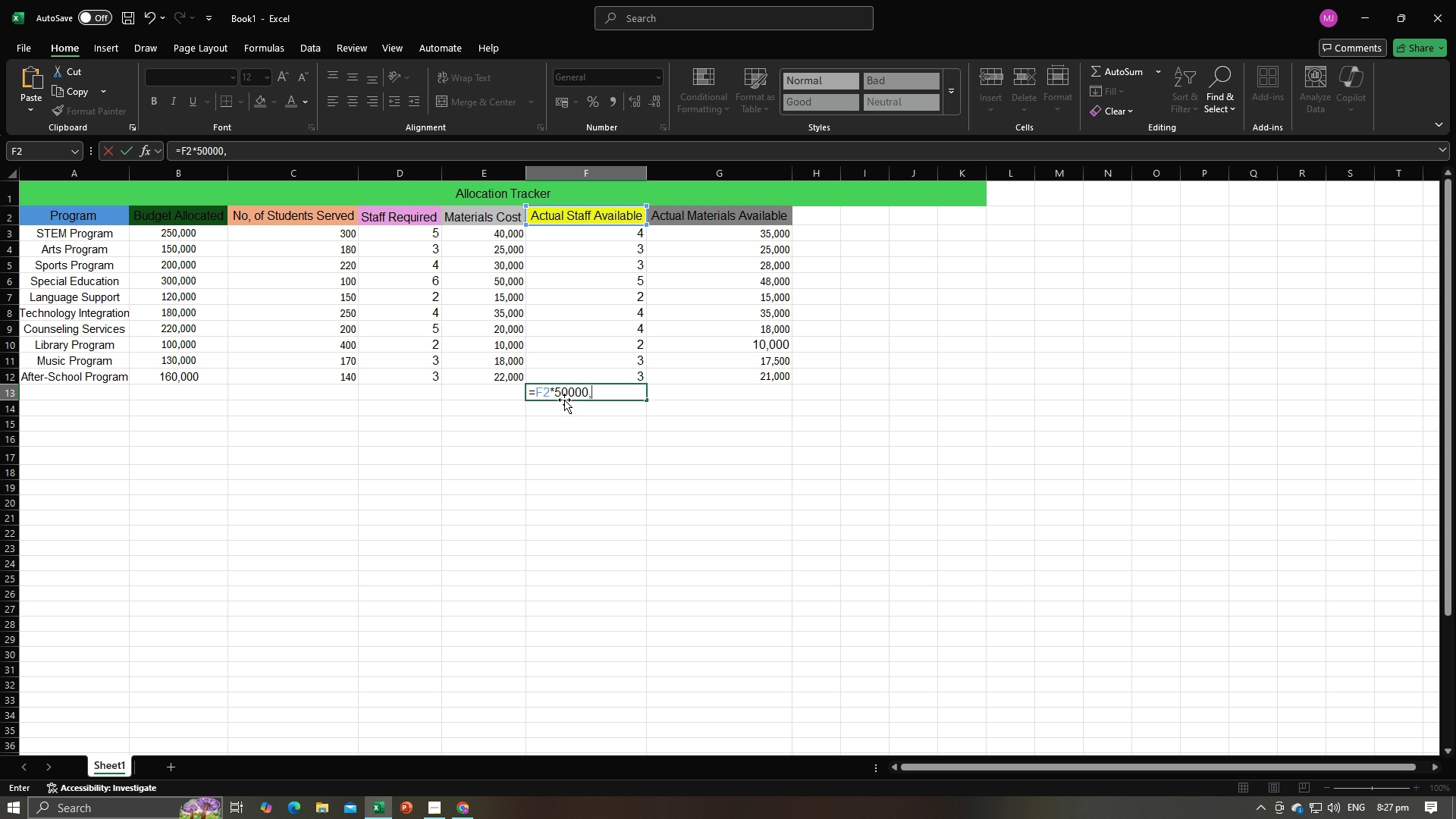 
key(Shift+Equal)
 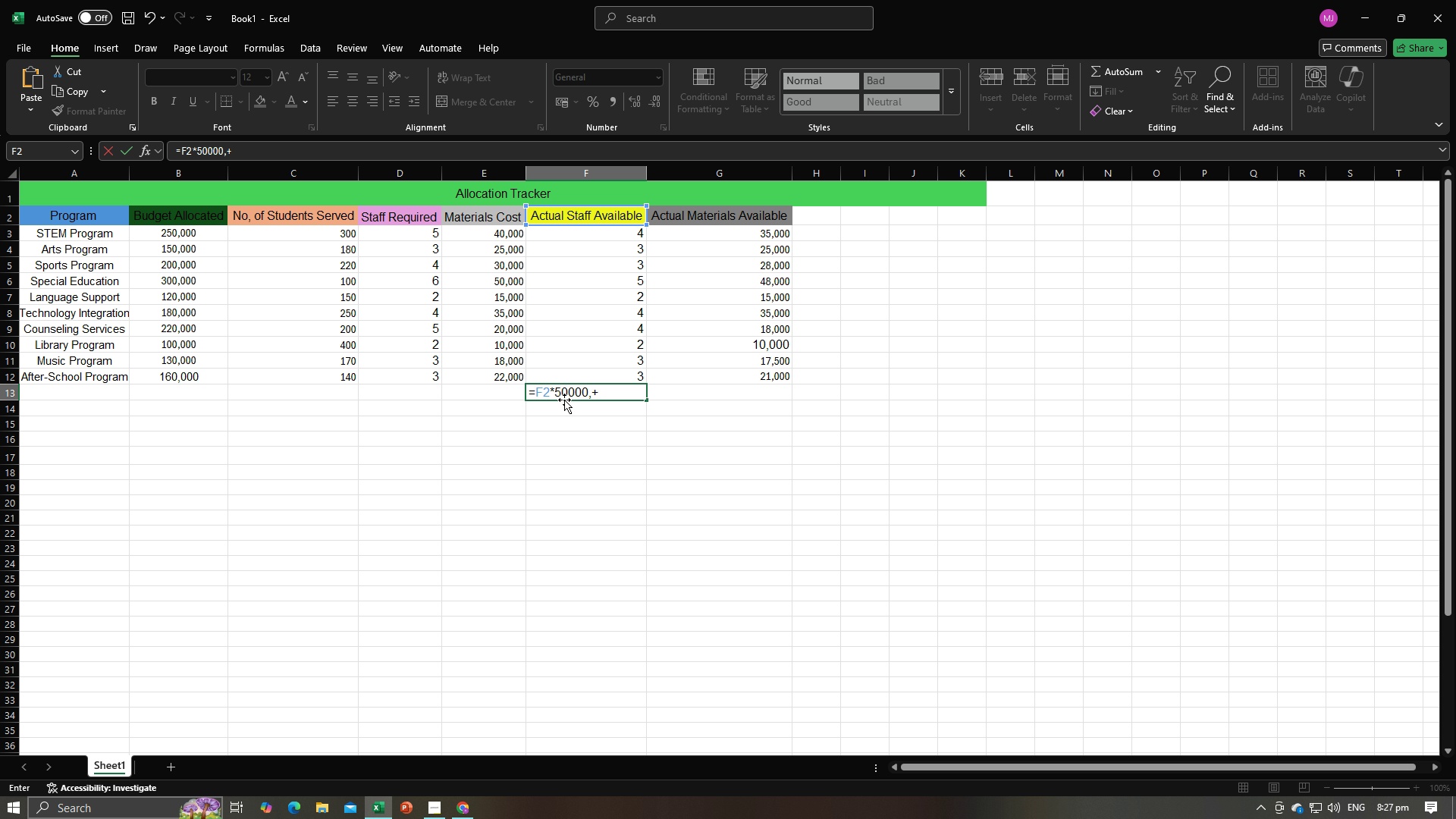 
key(Alt+AltLeft)
 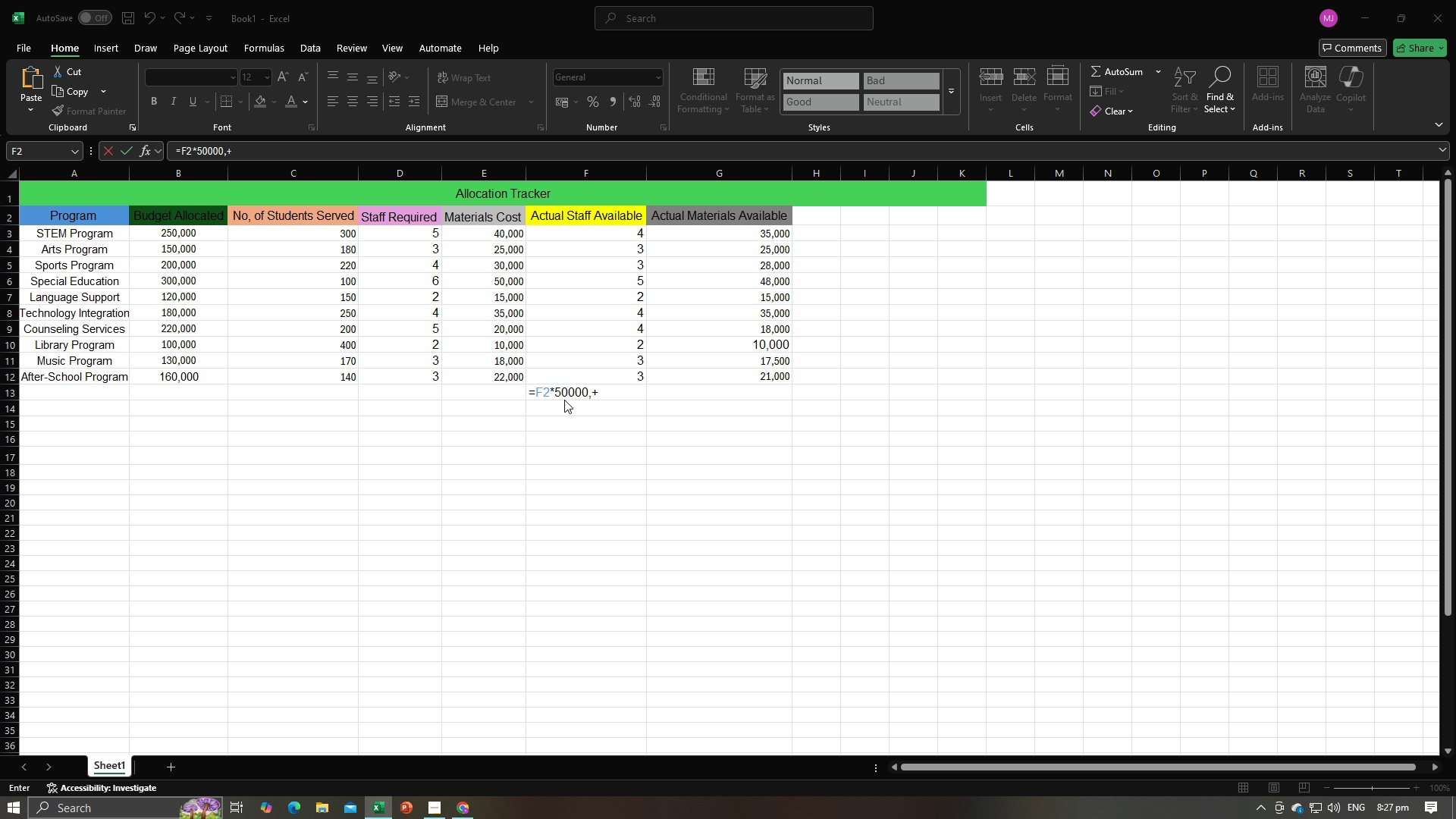 
key(Alt+Tab)
 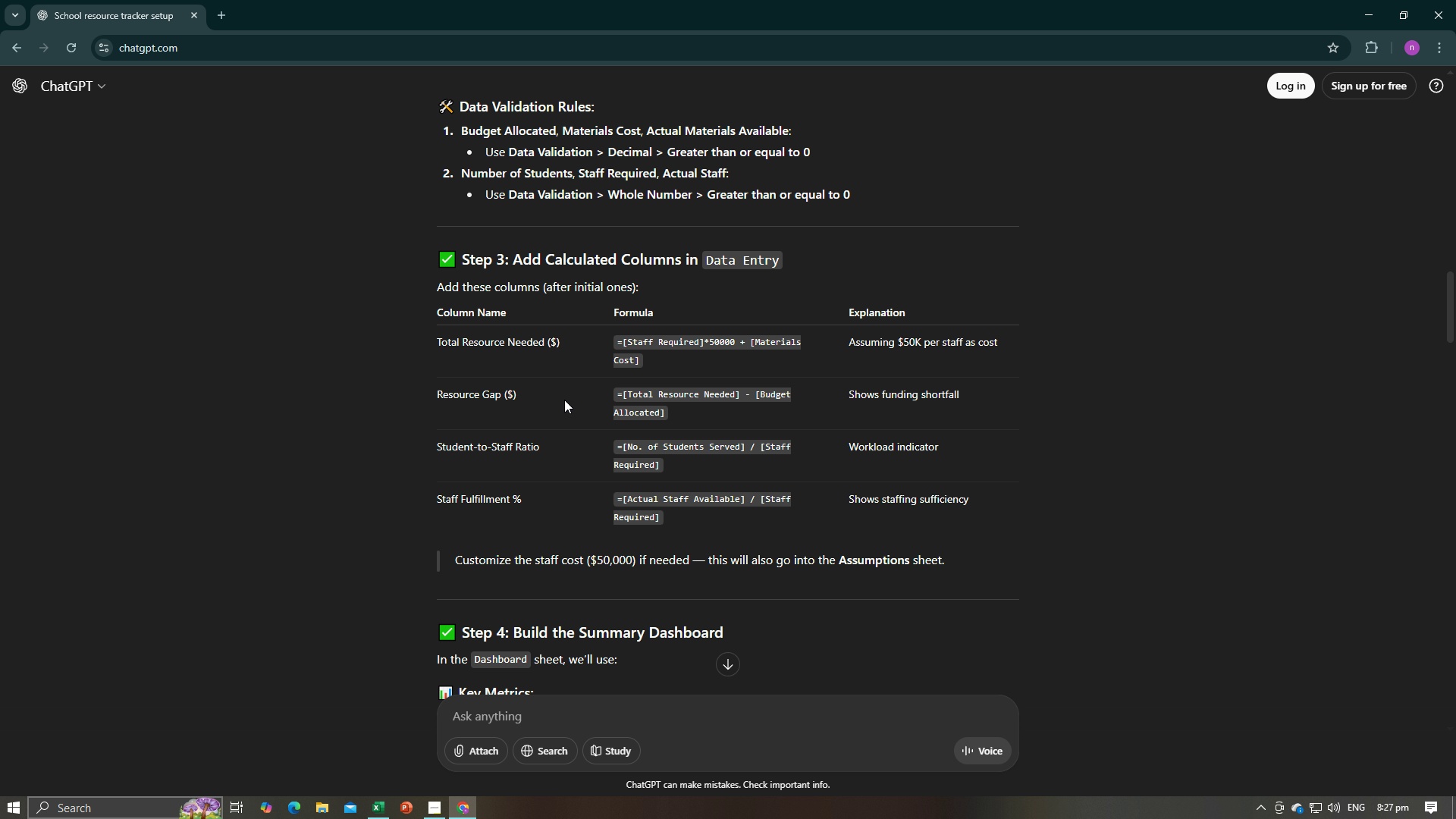 
key(Alt+AltLeft)
 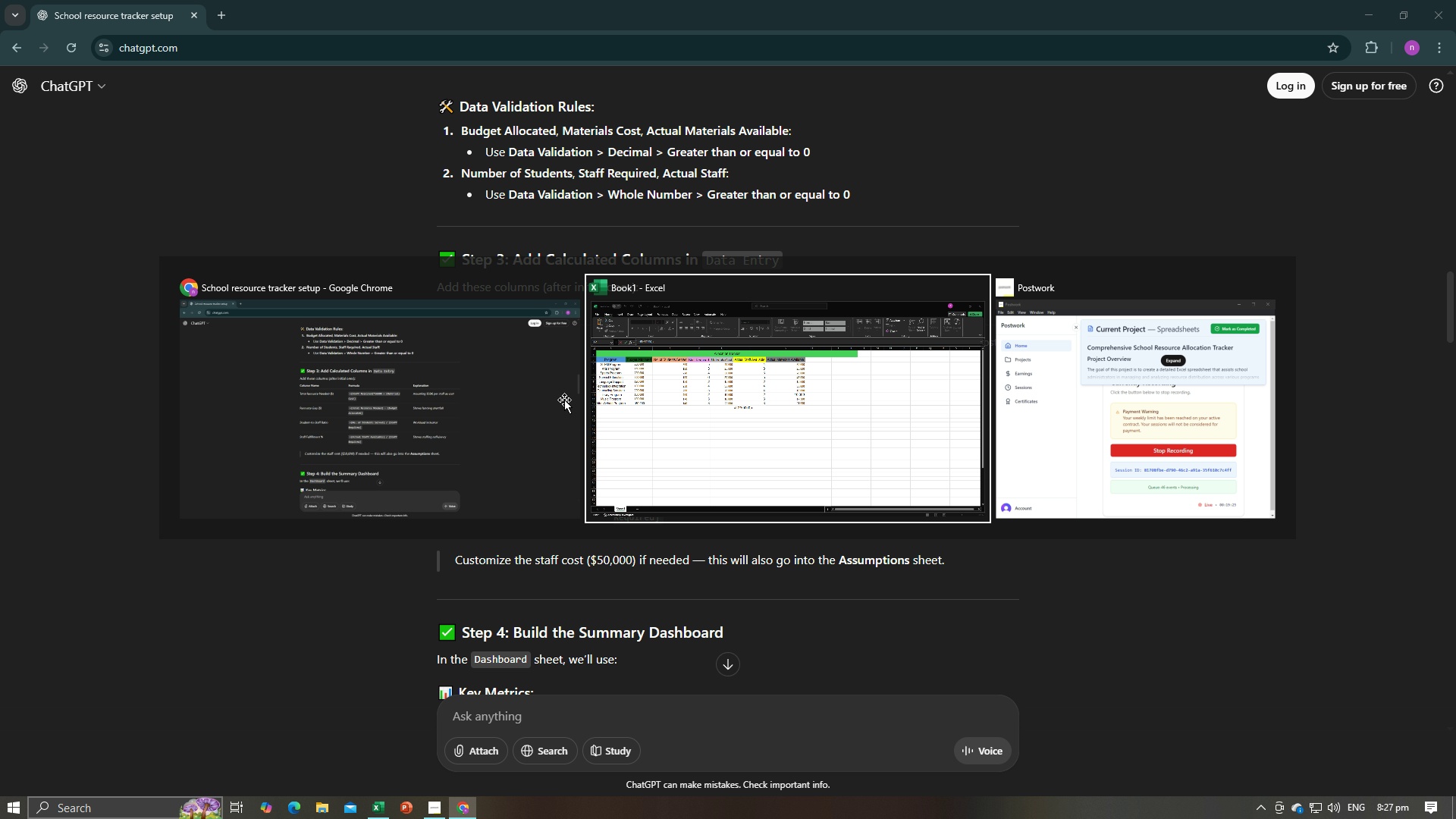 
key(Alt+Tab)
 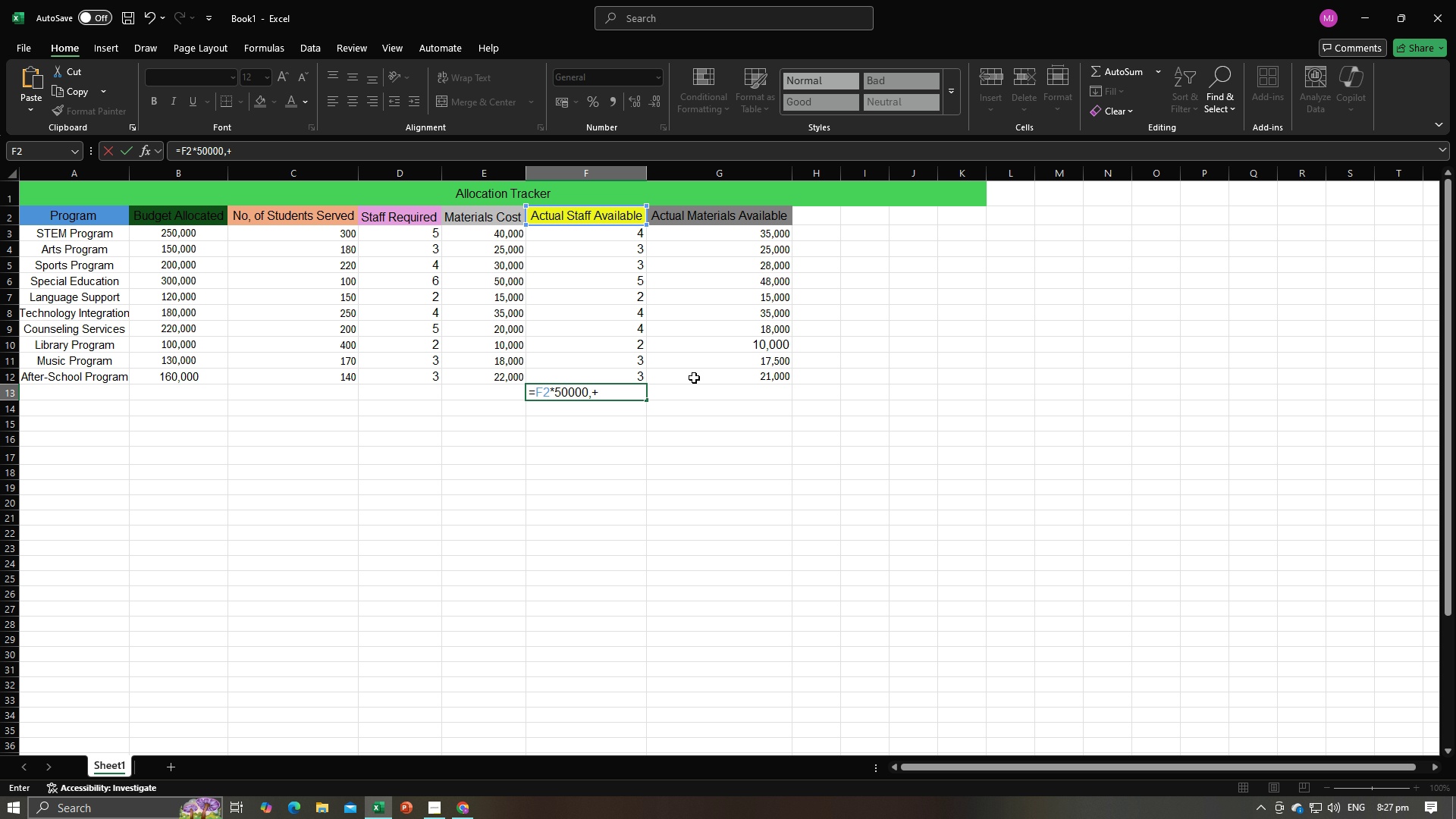 
left_click_drag(start_coordinate=[698, 232], to_coordinate=[733, 379])
 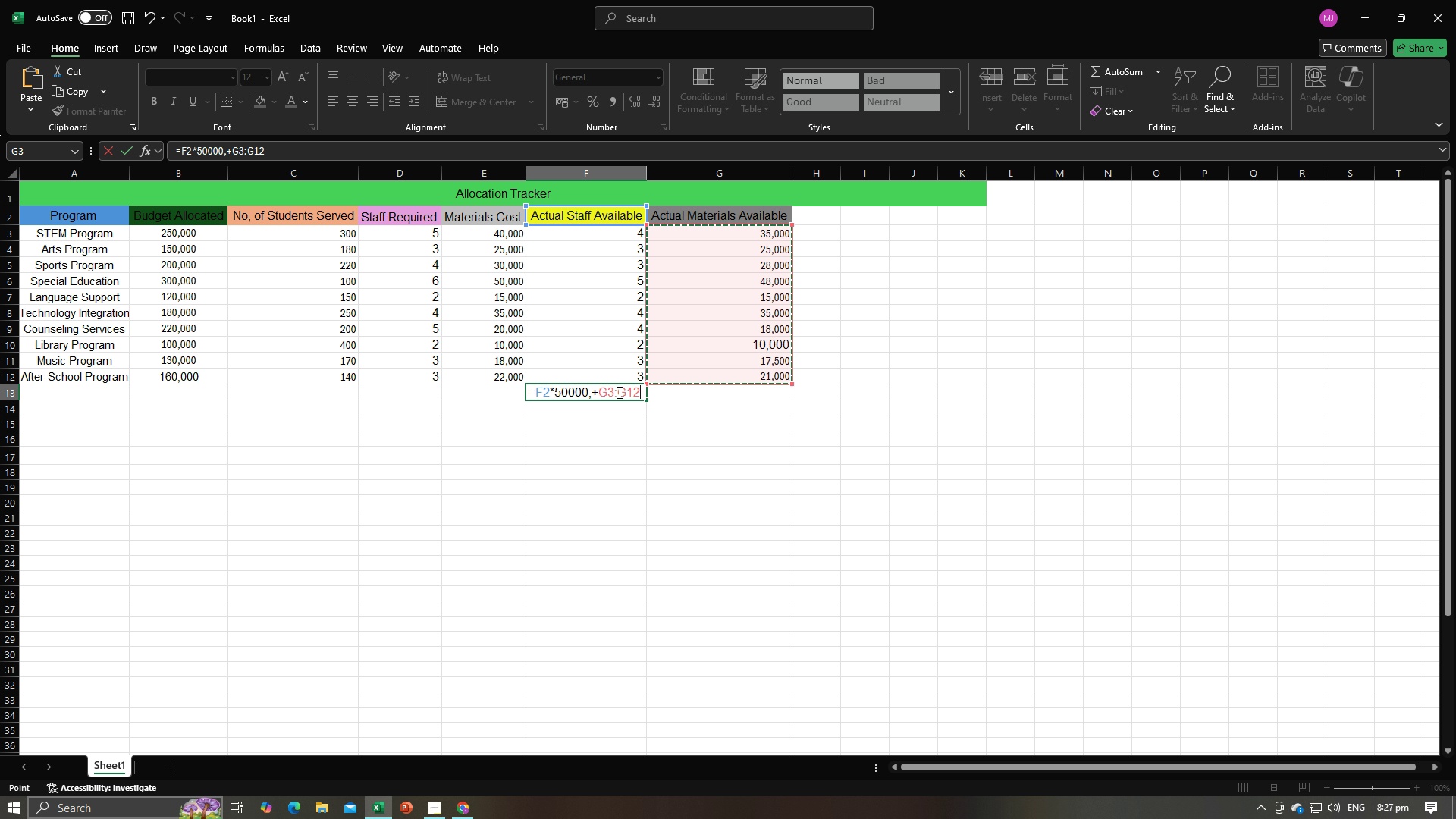 
wait(5.37)
 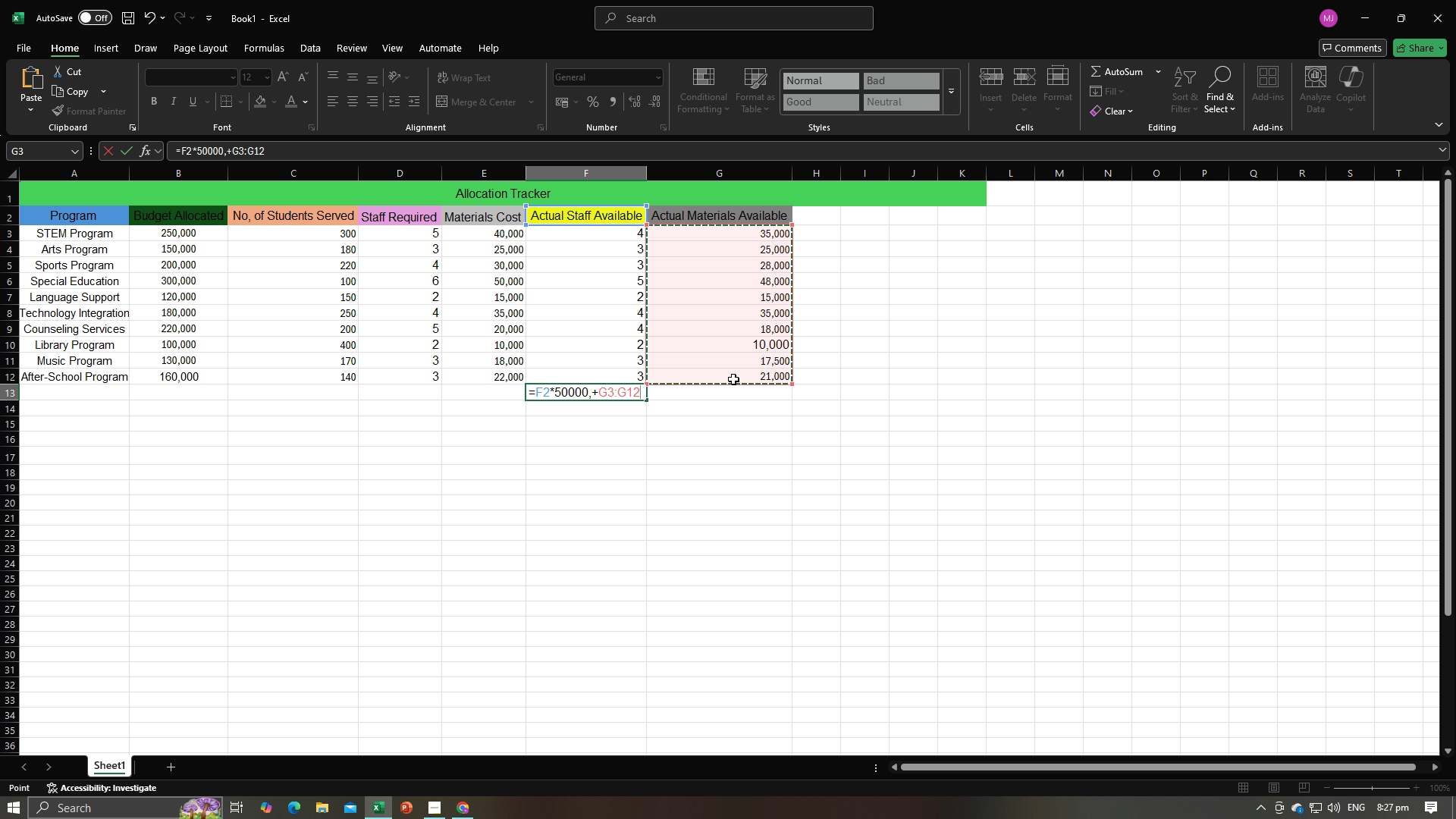 
left_click([550, 393])
 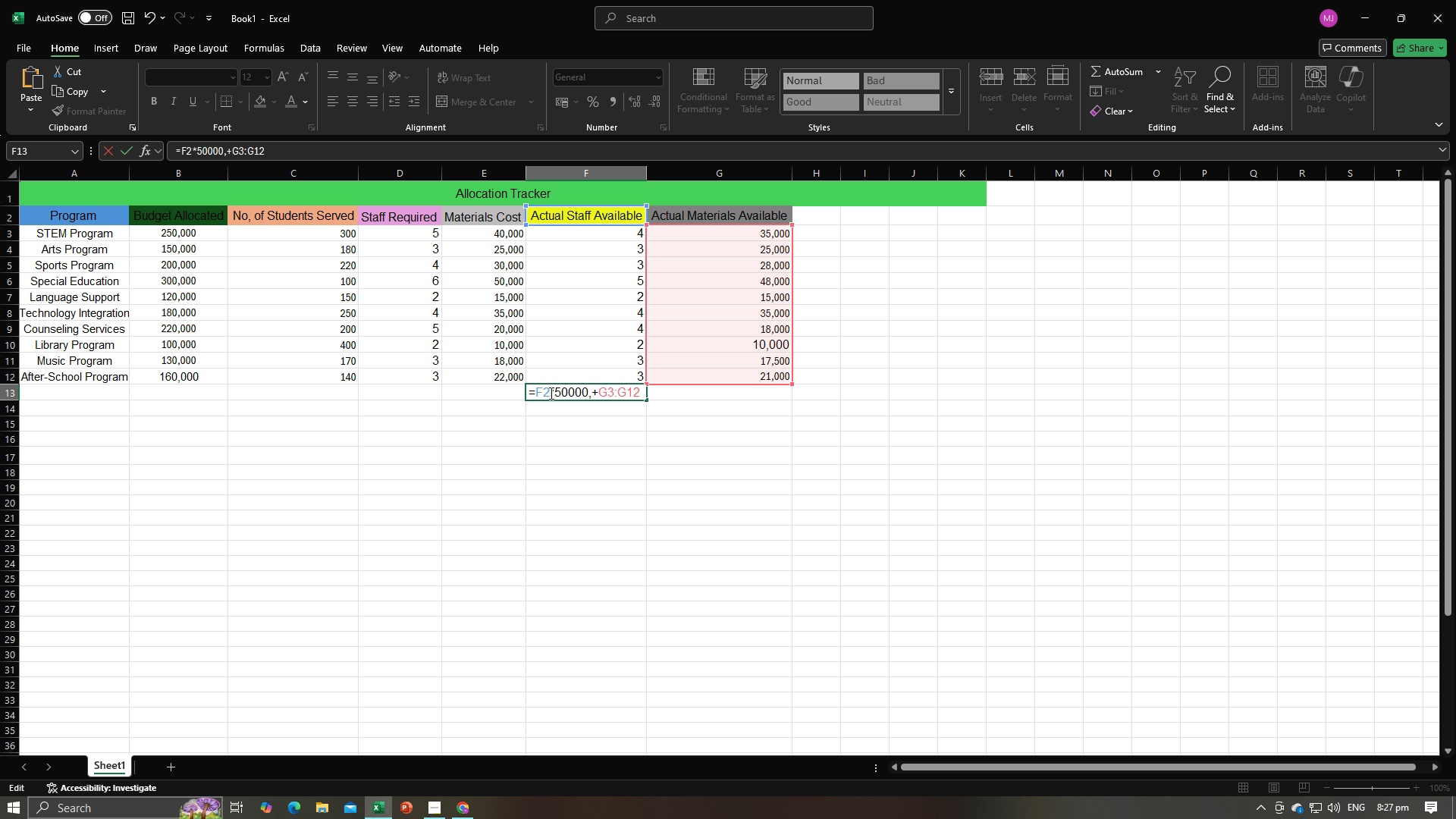 
key(Backspace)
 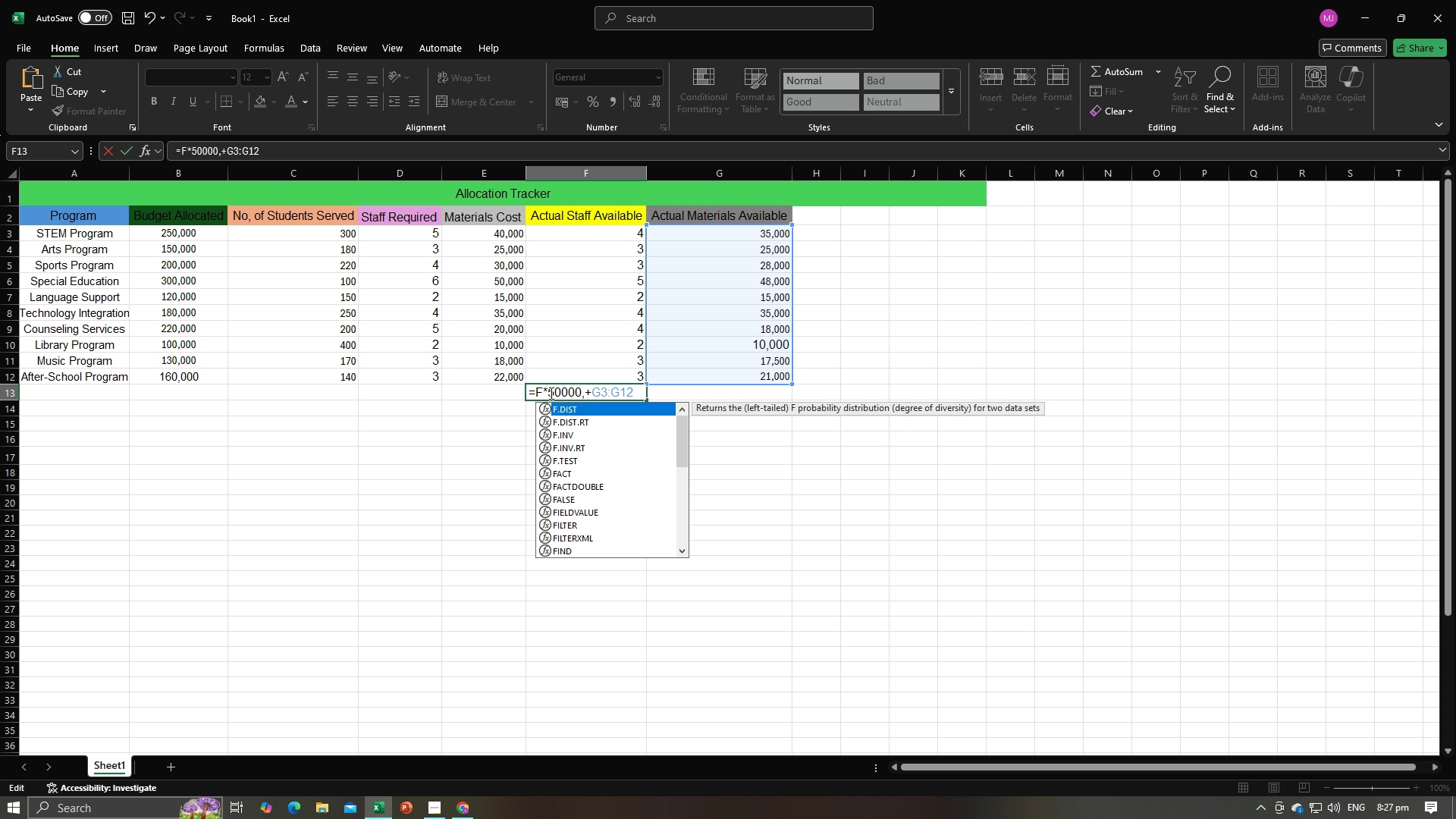 
key(Backspace)
 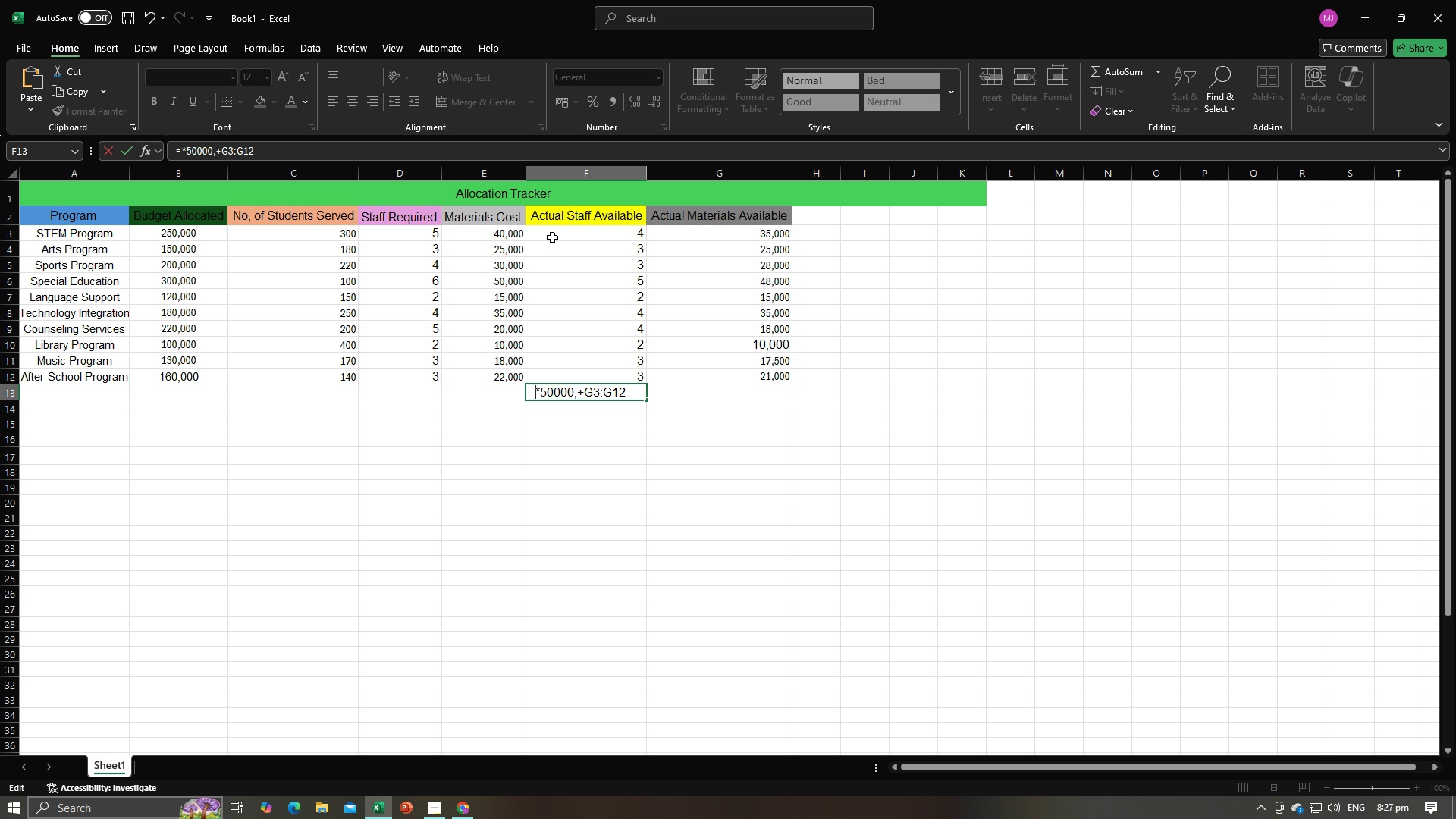 
left_click_drag(start_coordinate=[554, 236], to_coordinate=[582, 372])
 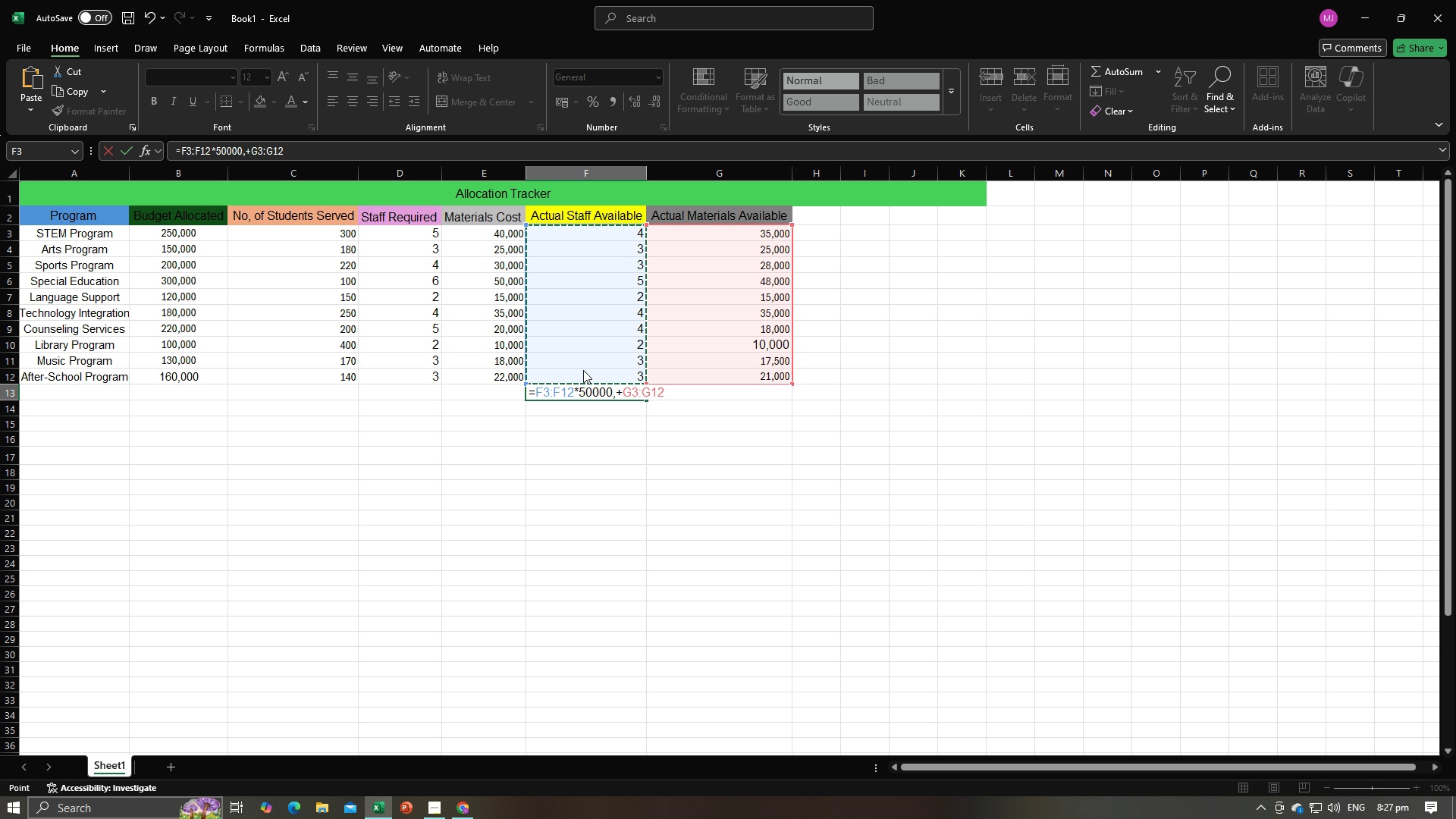 
key(Enter)
 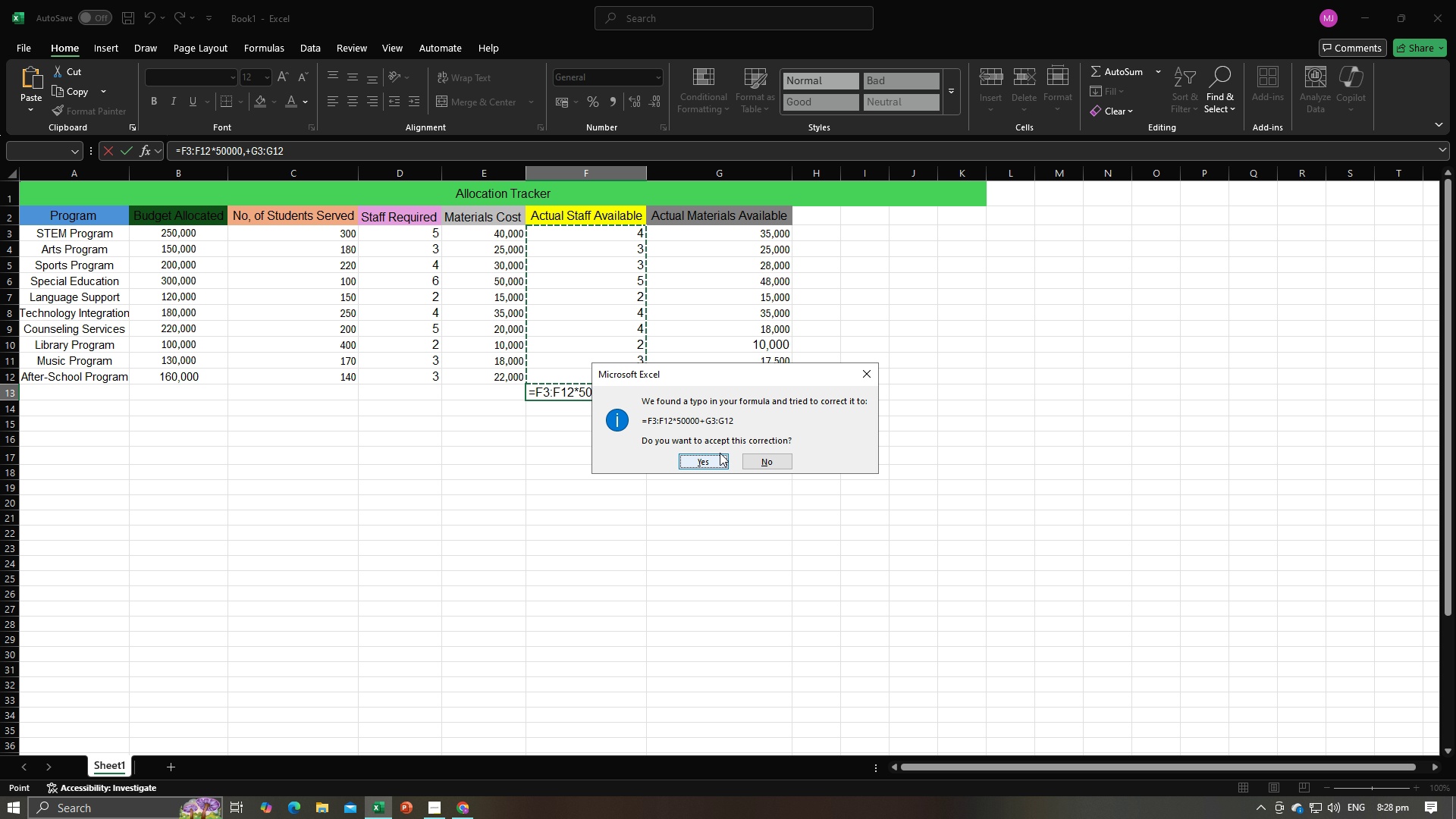 
left_click([720, 455])
 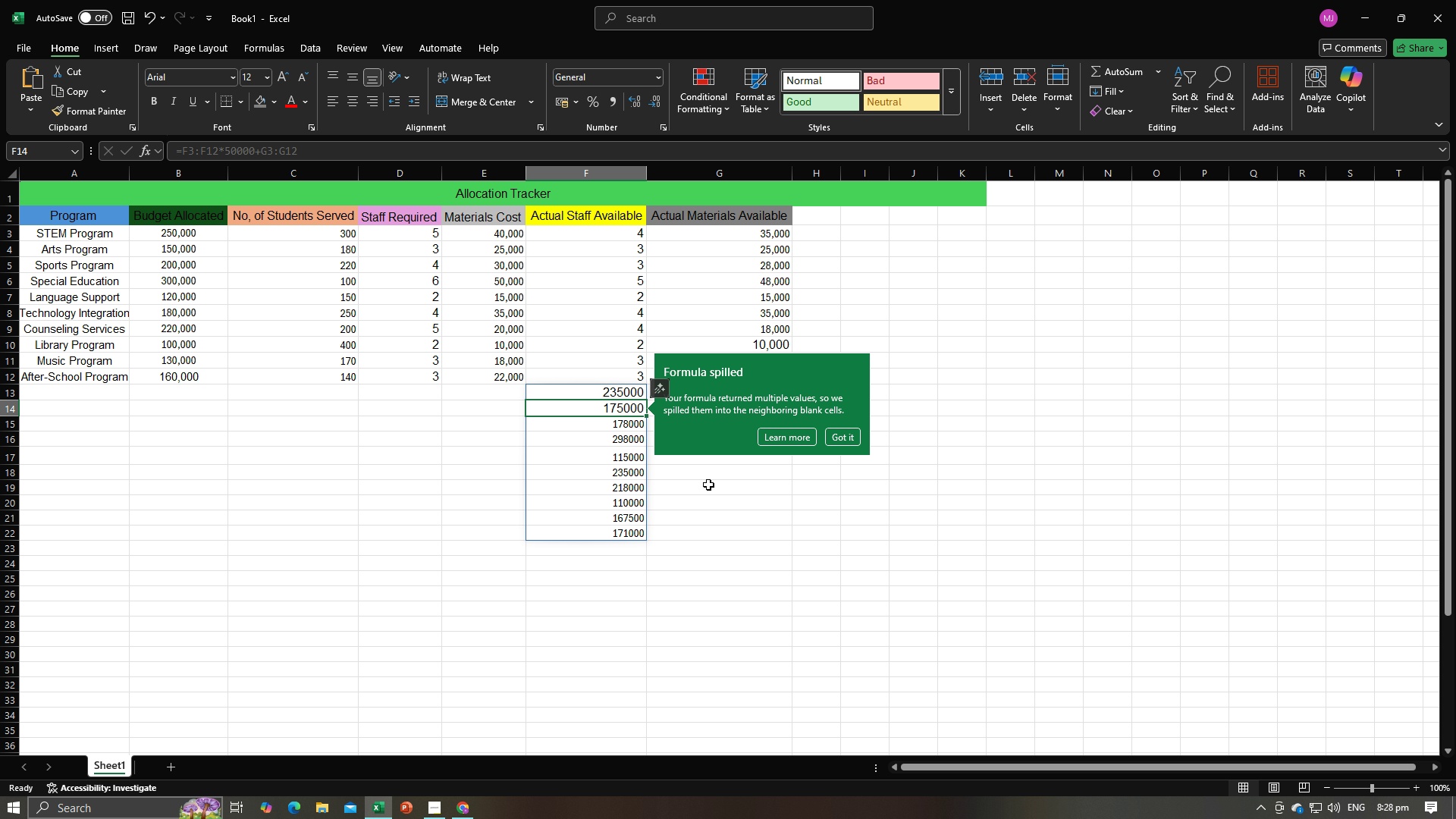 
left_click([708, 485])
 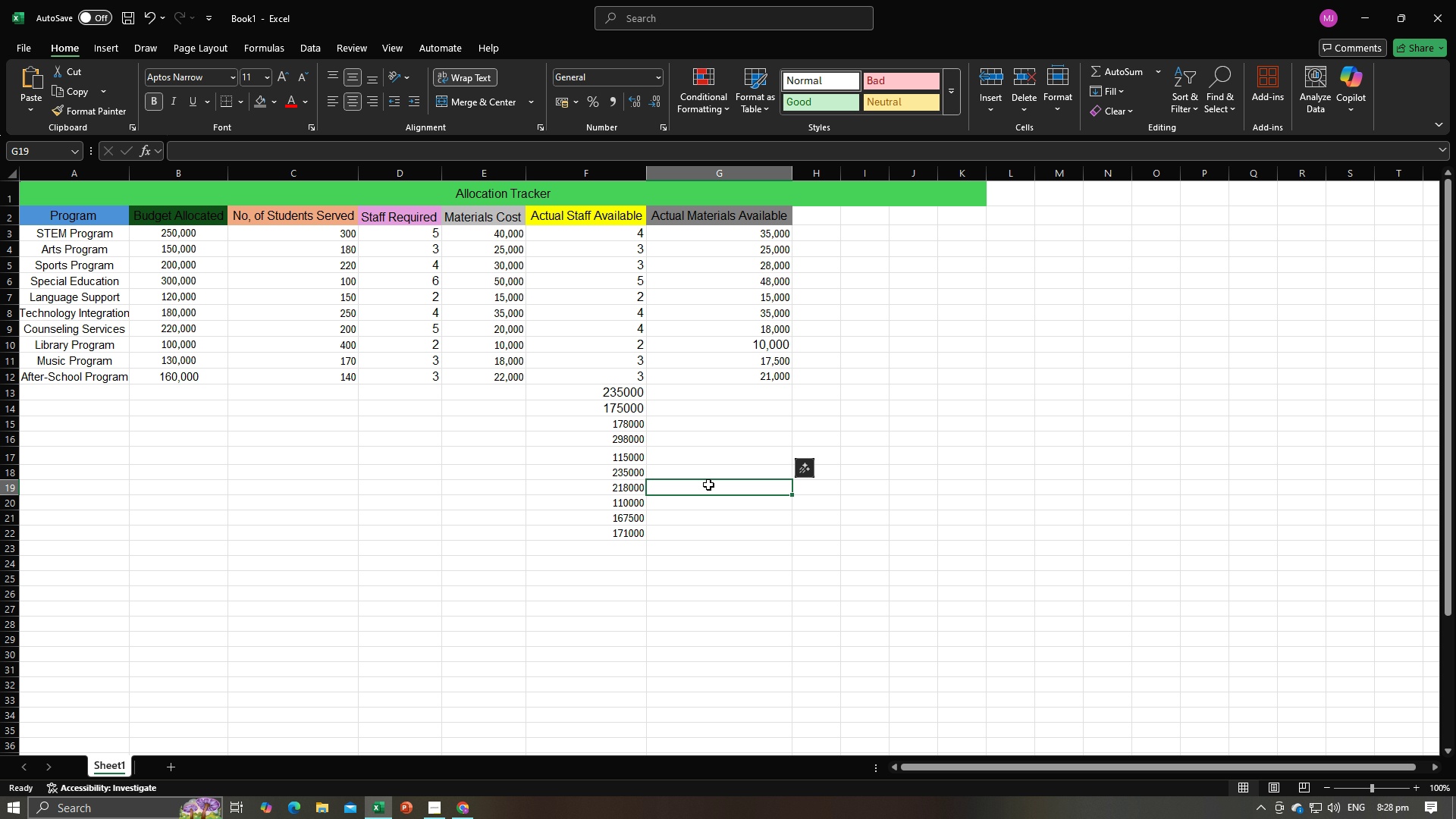 
key(Control+Z)
 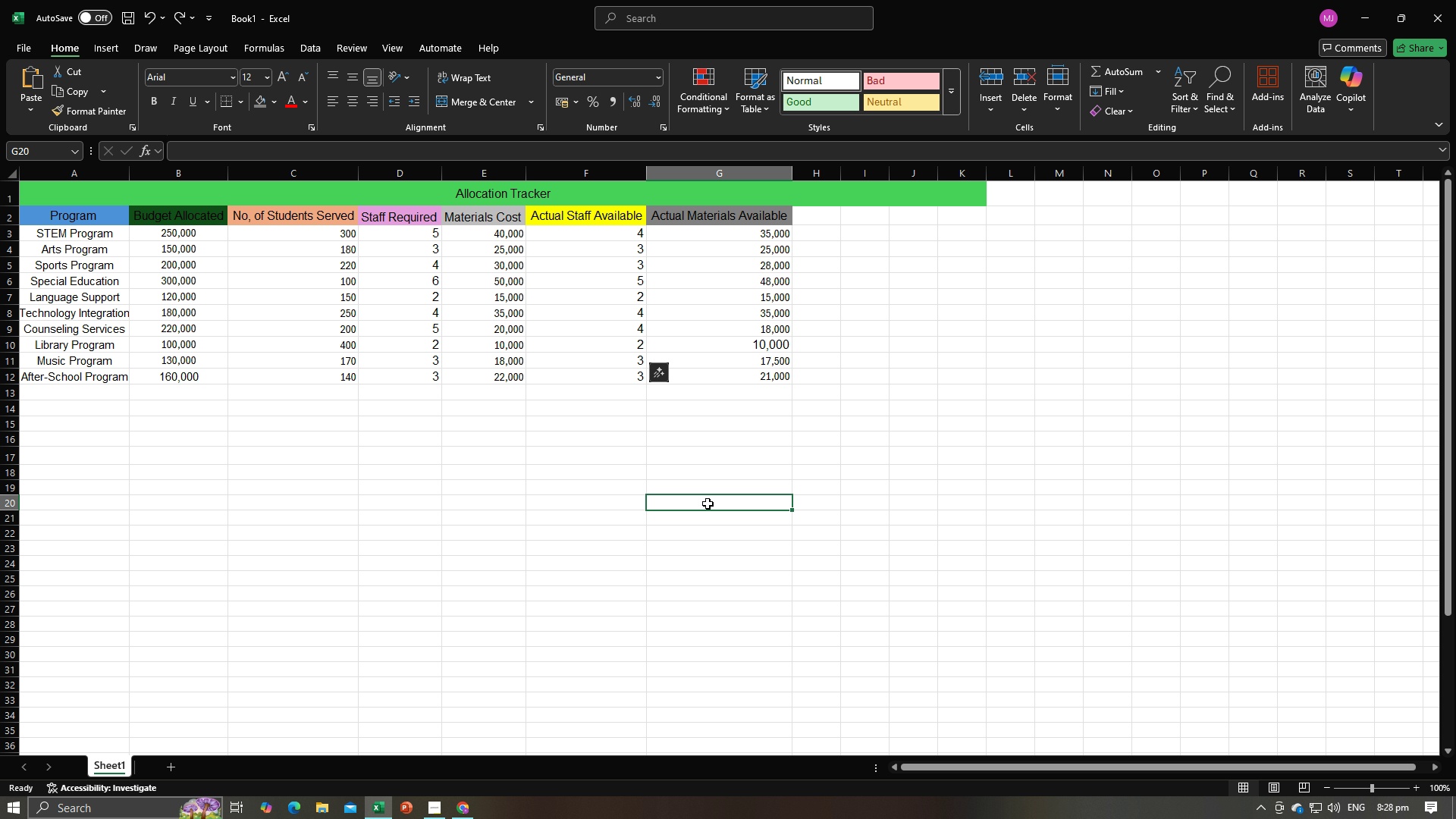 
left_click([708, 504])
 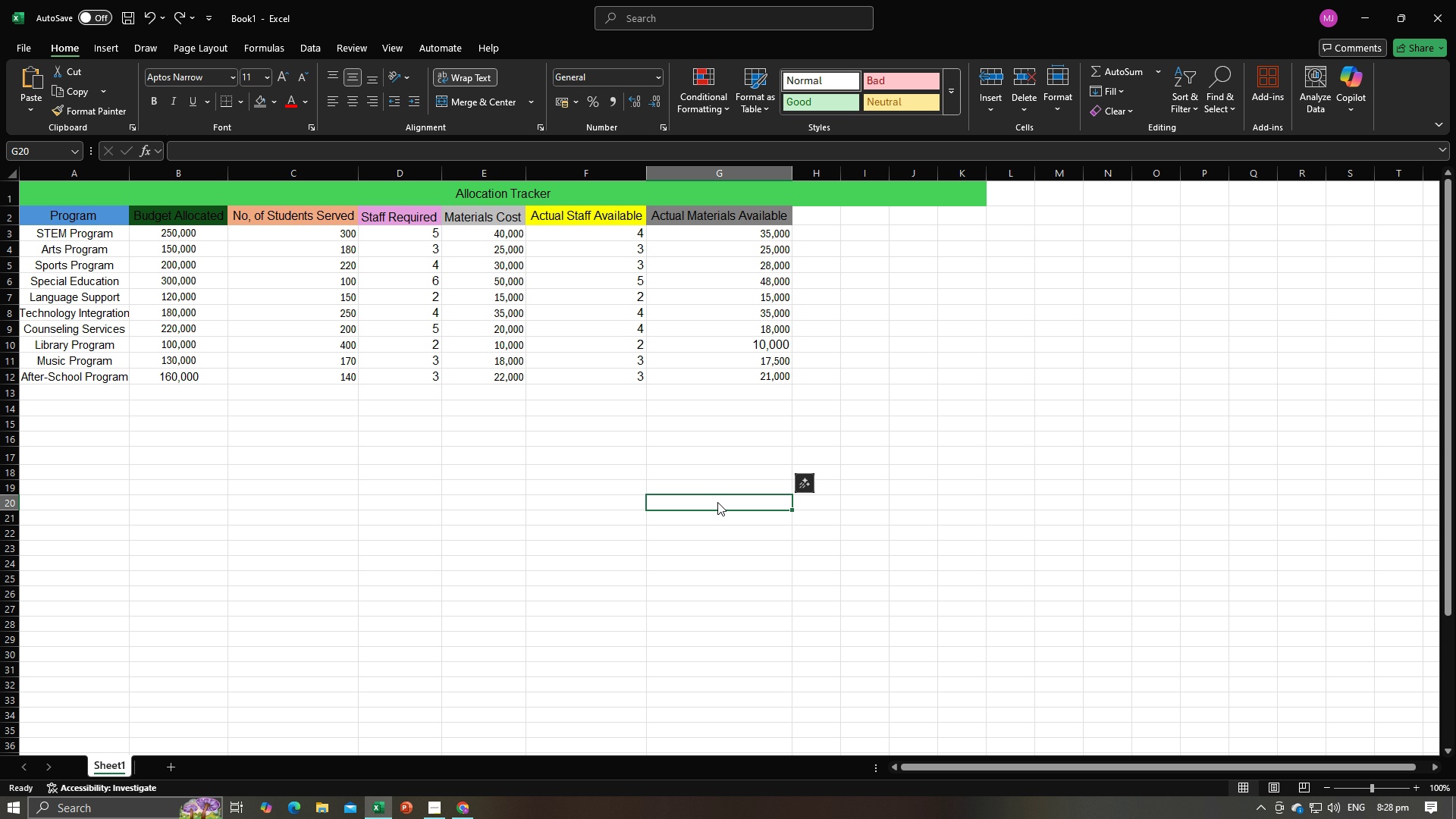 
key(Alt+AltLeft)
 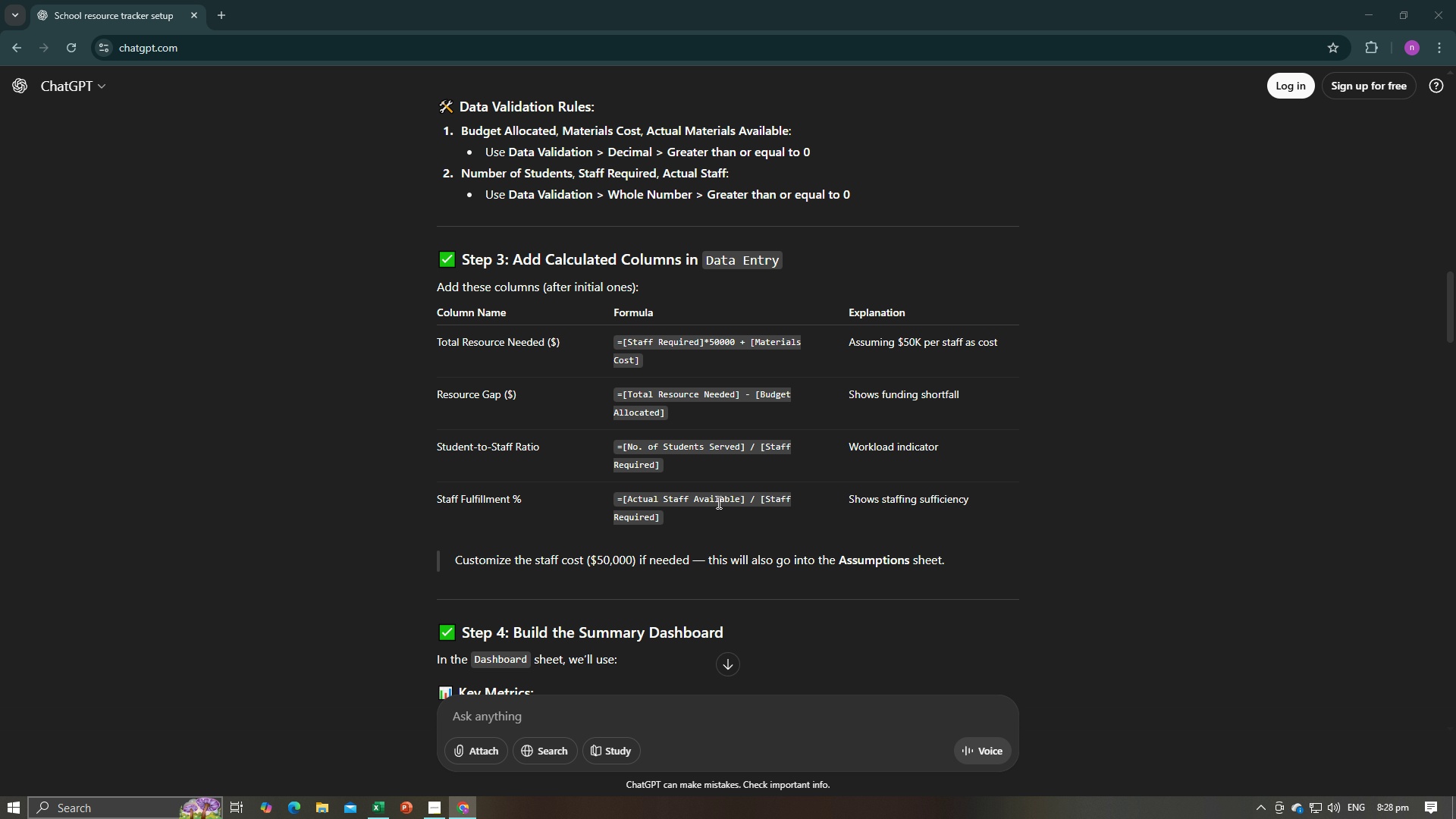 
key(Alt+Tab)
 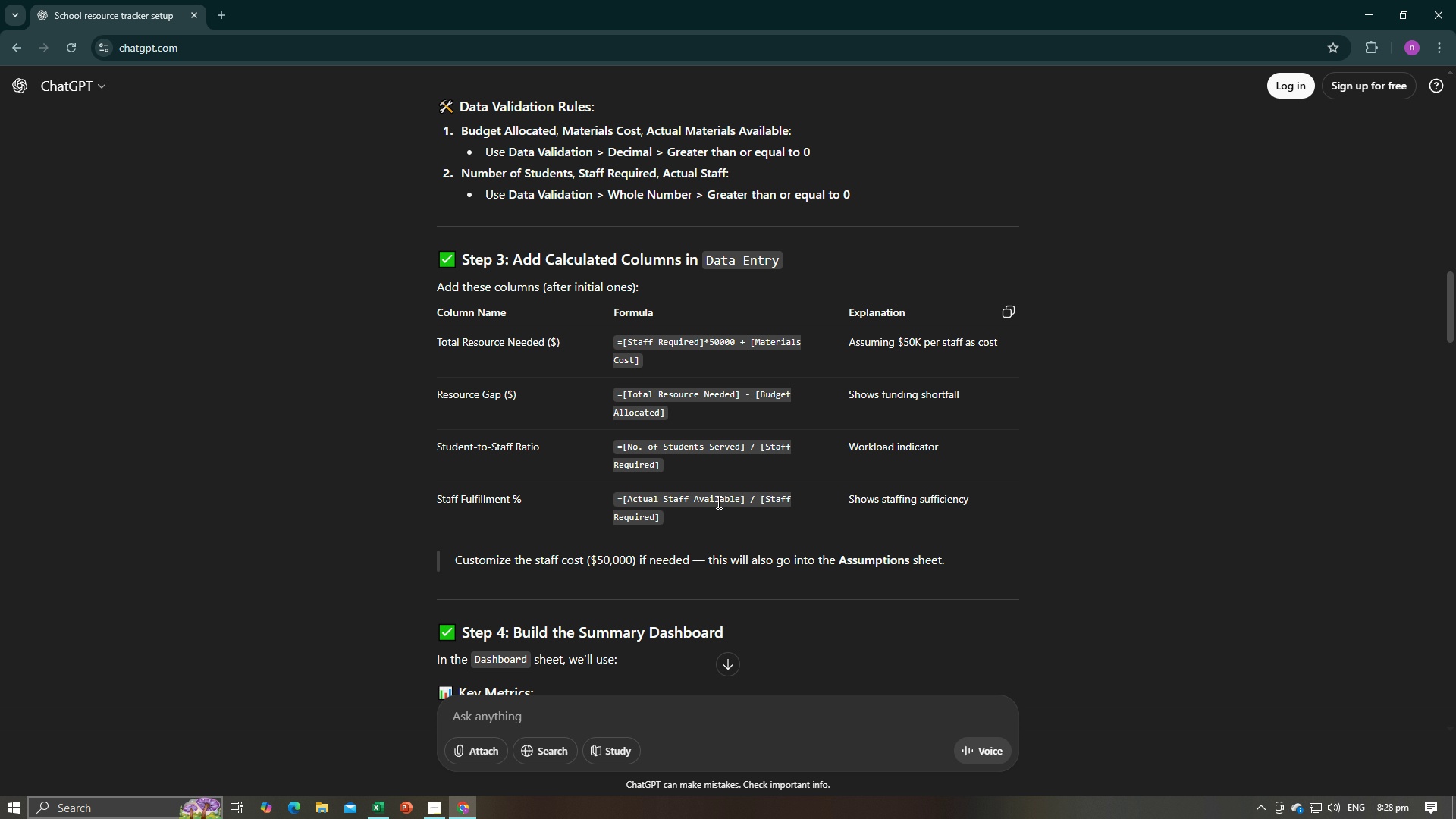 
scroll: coordinate [724, 485], scroll_direction: down, amount: 39.0
 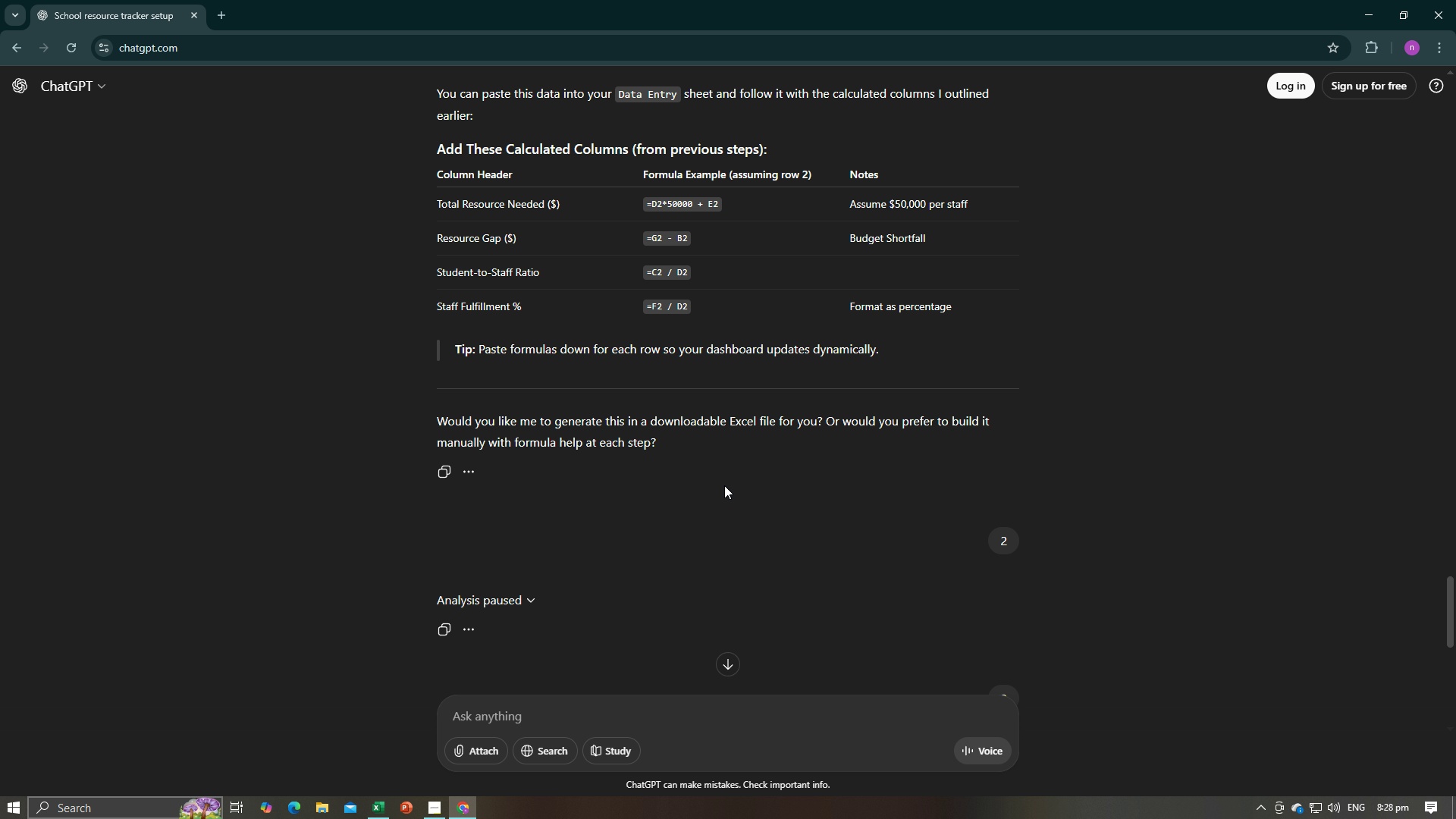 
scroll: coordinate [724, 485], scroll_direction: up, amount: 3.0
 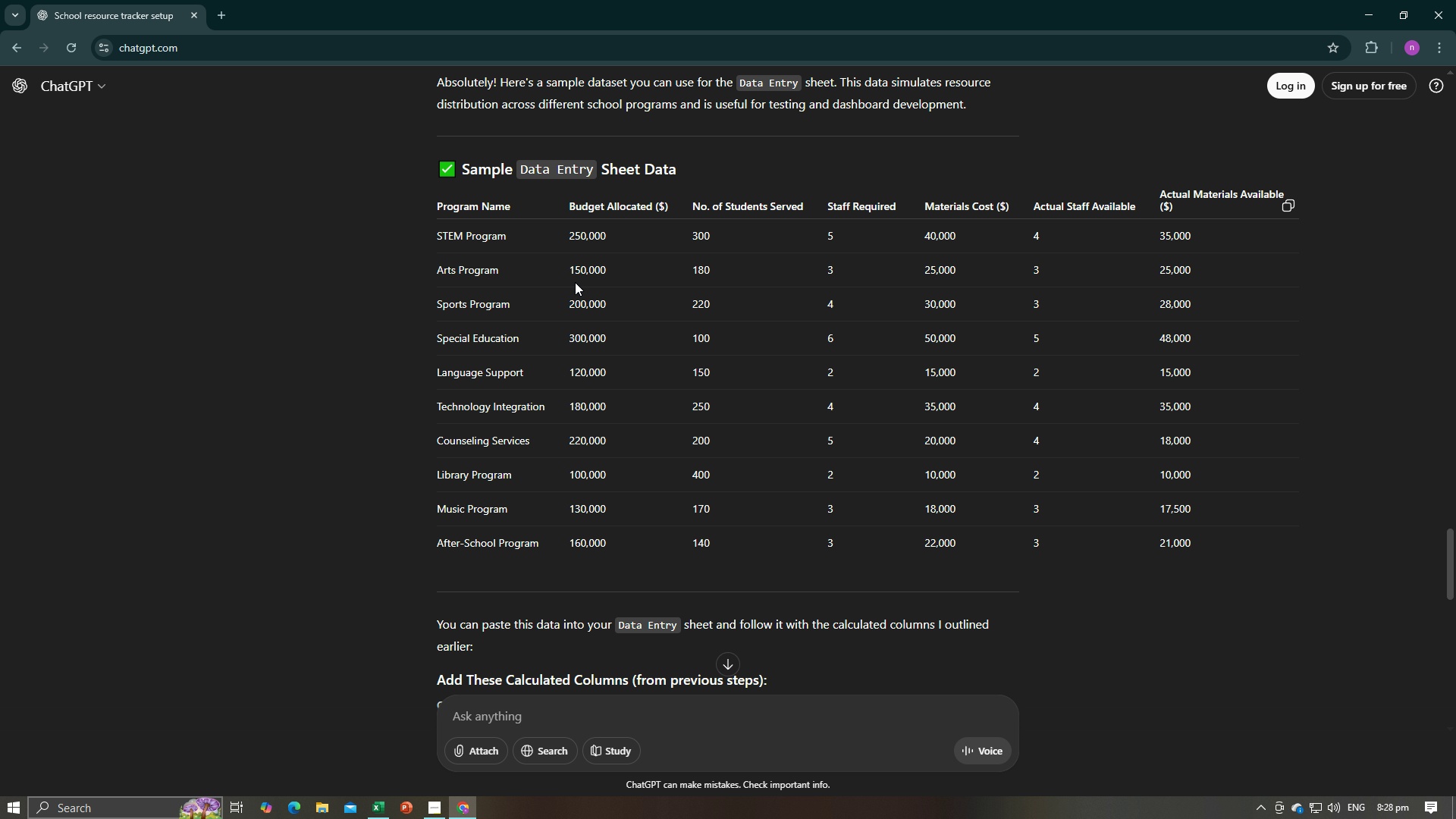 
key(Alt+AltLeft)
 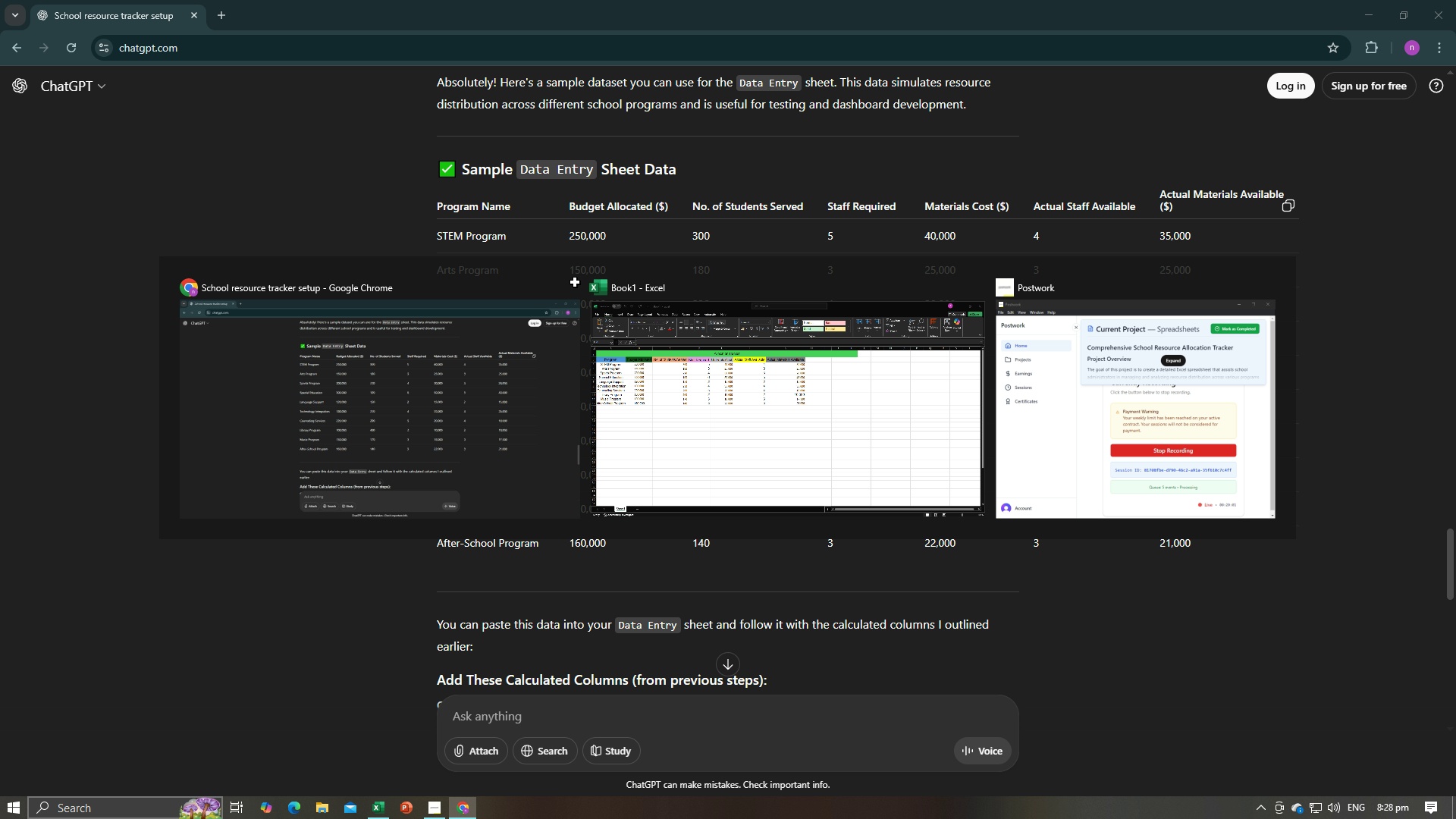 
key(Alt+Tab)
 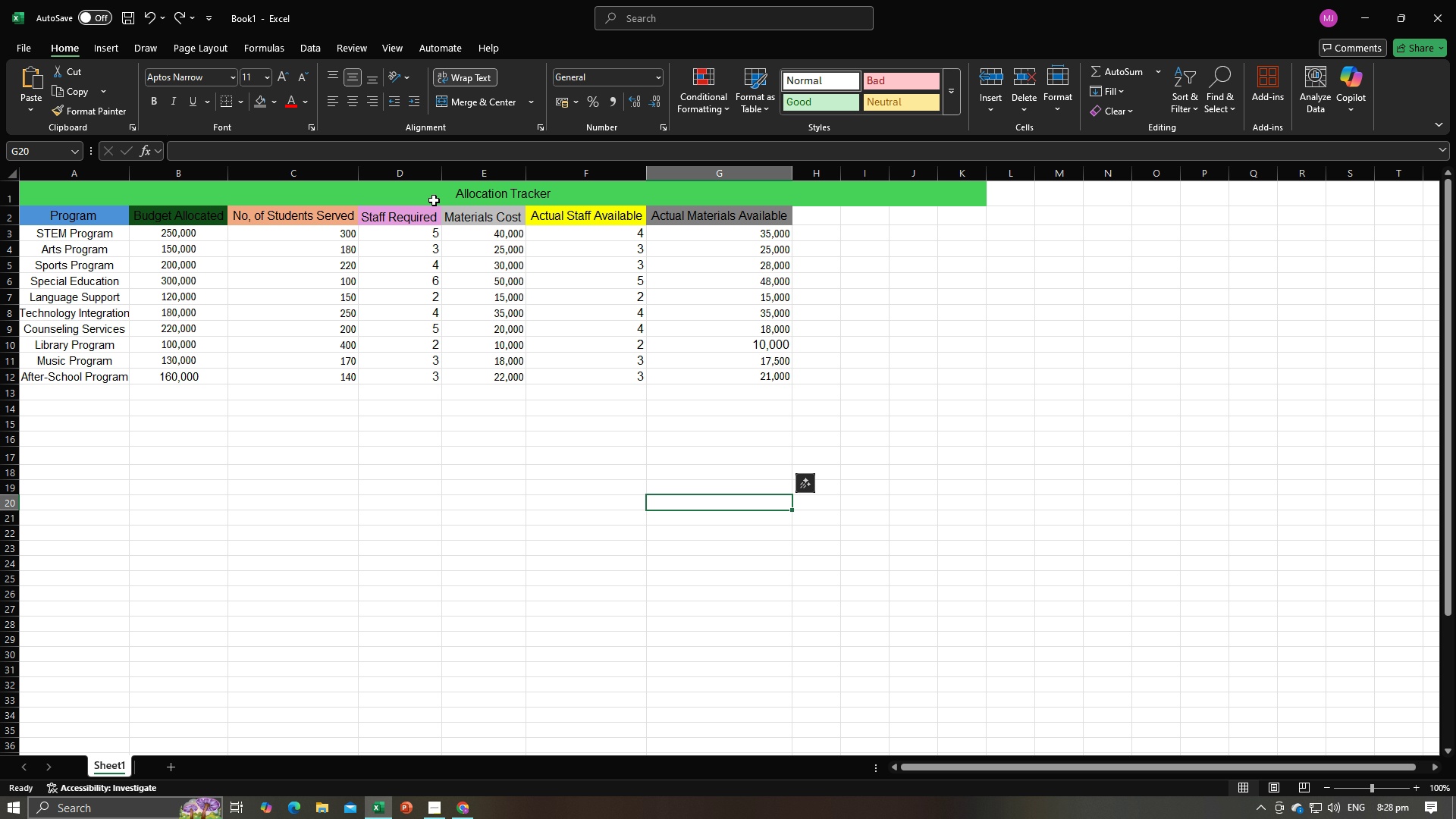 
key(Alt+AltLeft)
 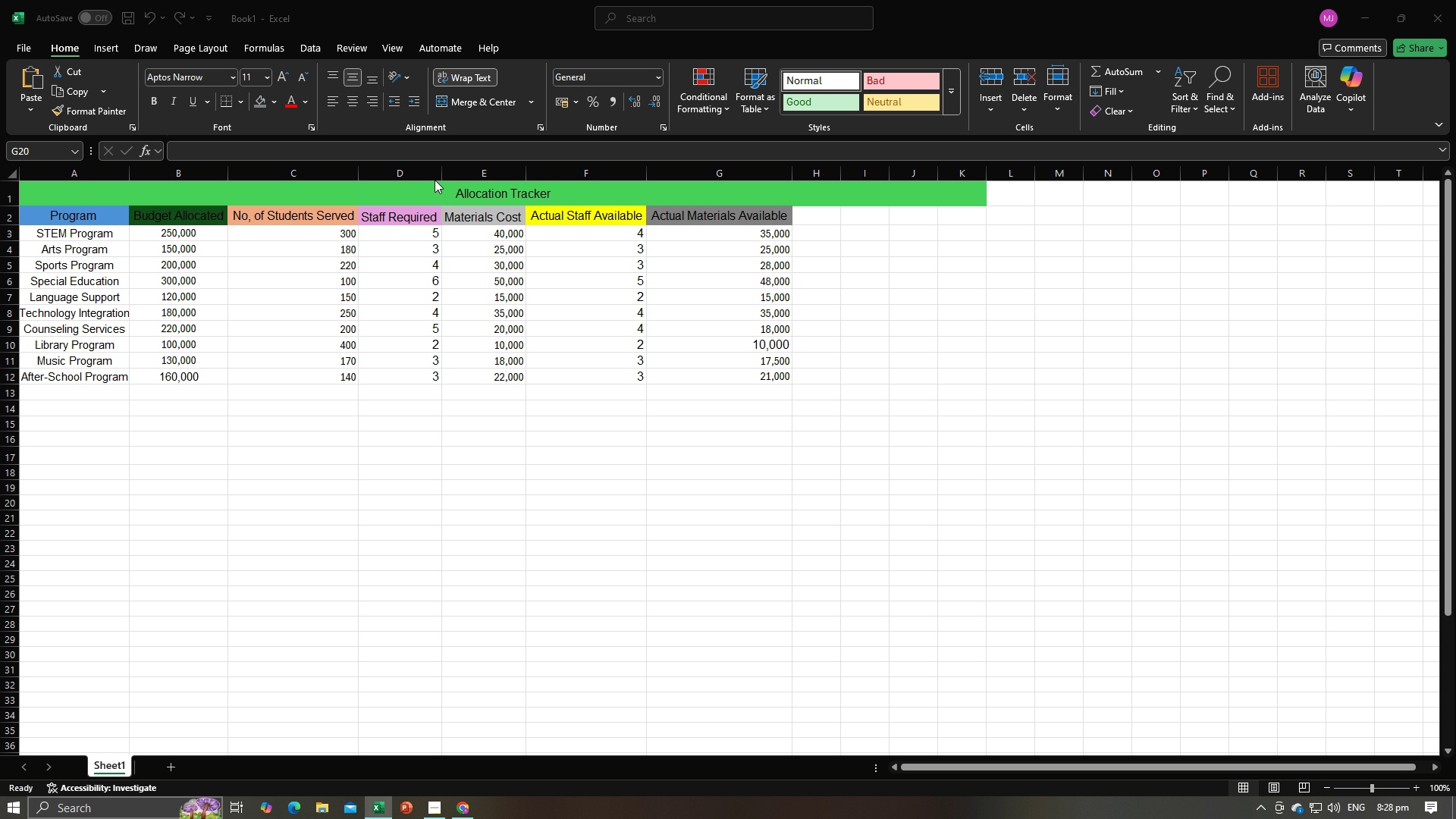 
key(Alt+Tab)
 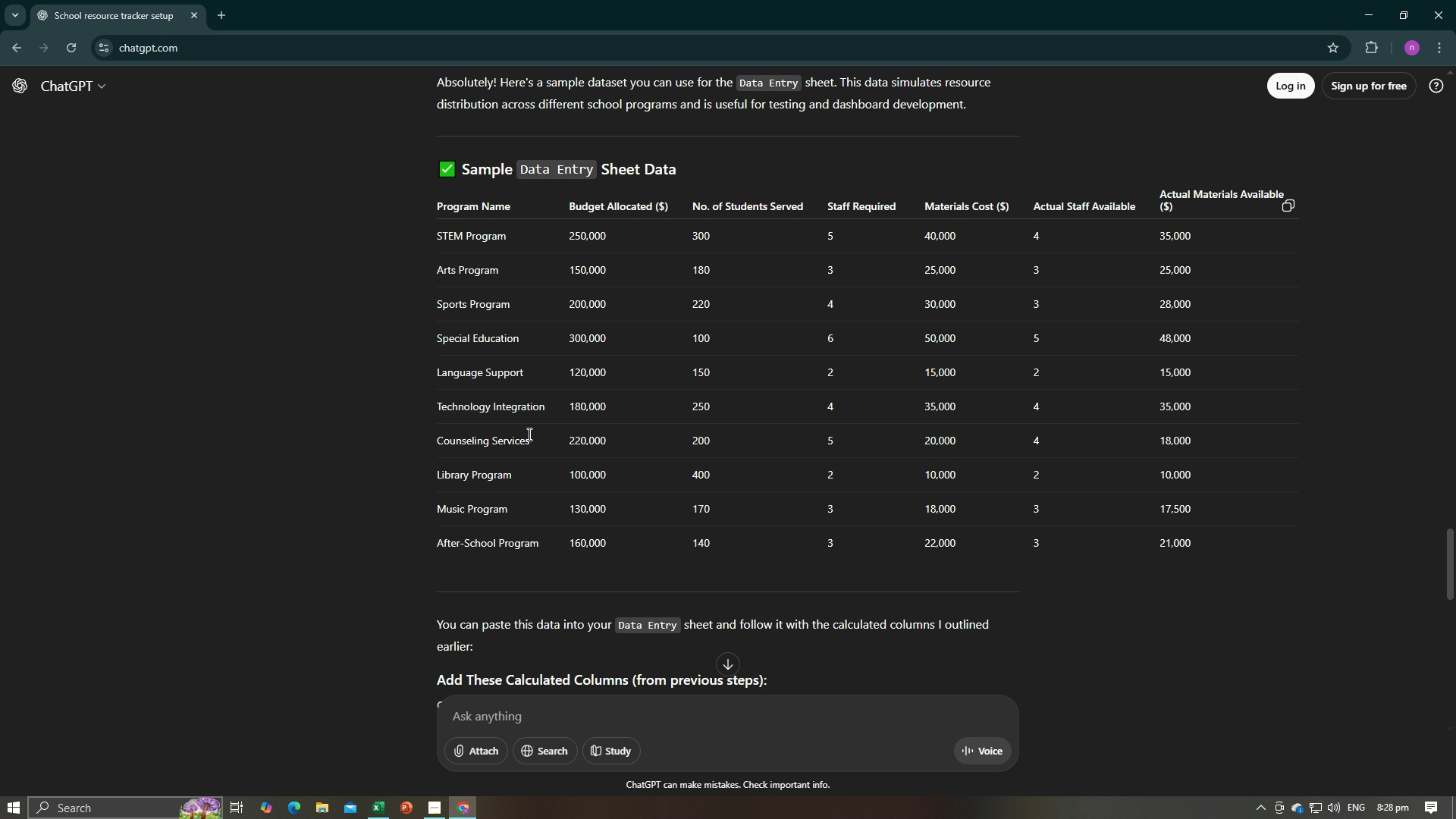 
scroll: coordinate [528, 434], scroll_direction: down, amount: 4.0
 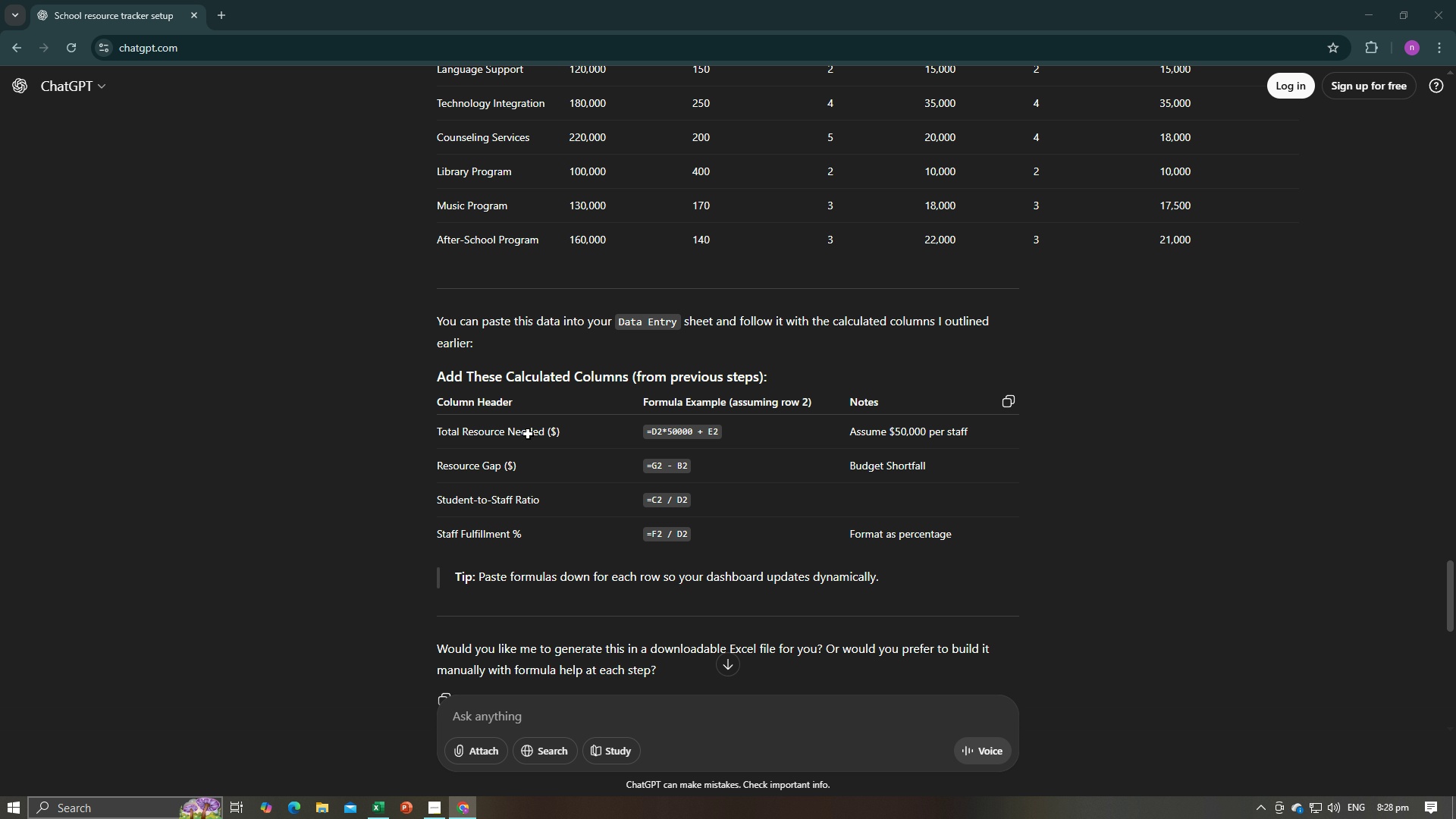 
key(Alt+AltLeft)
 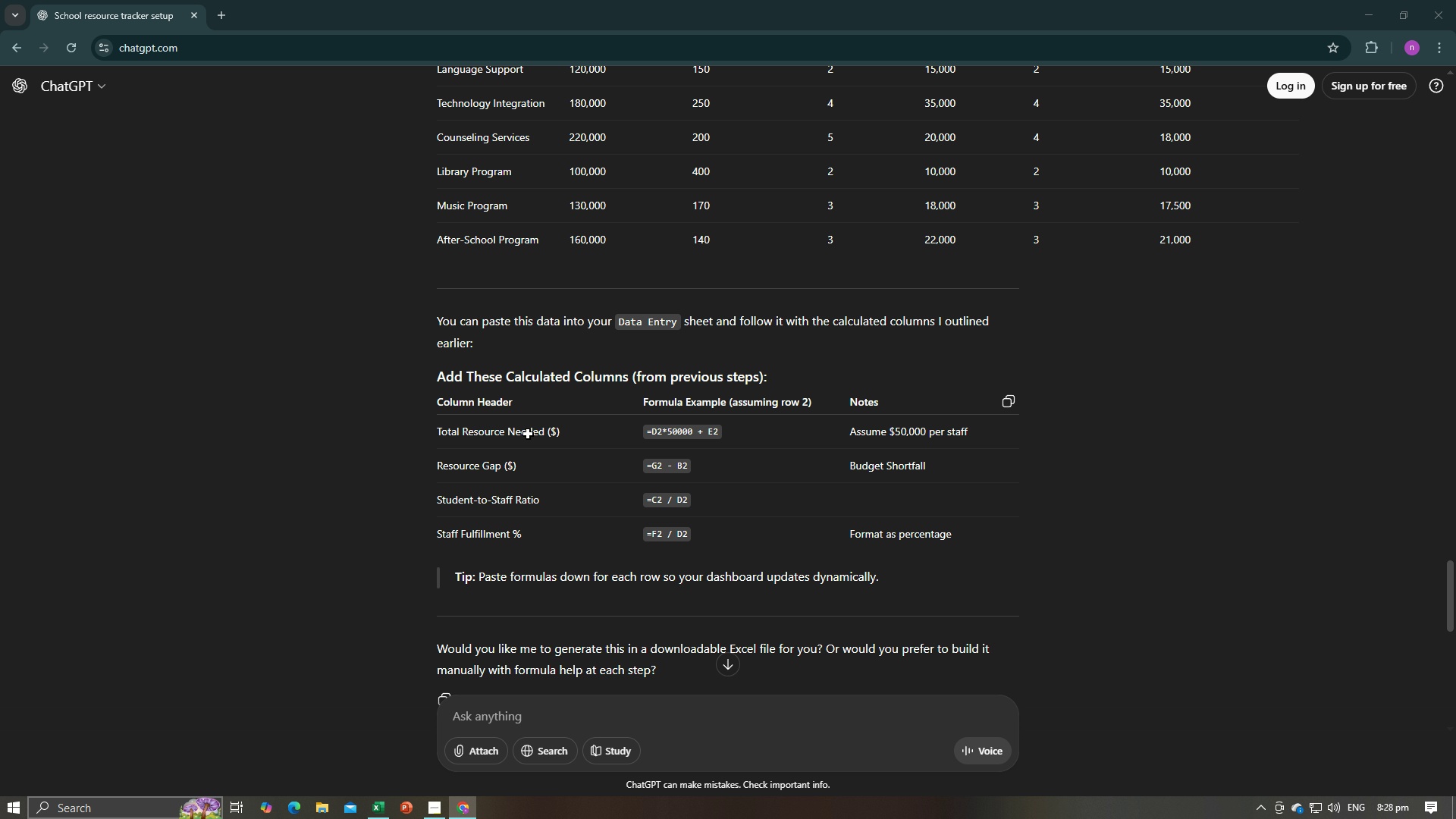 
key(Alt+Tab)
 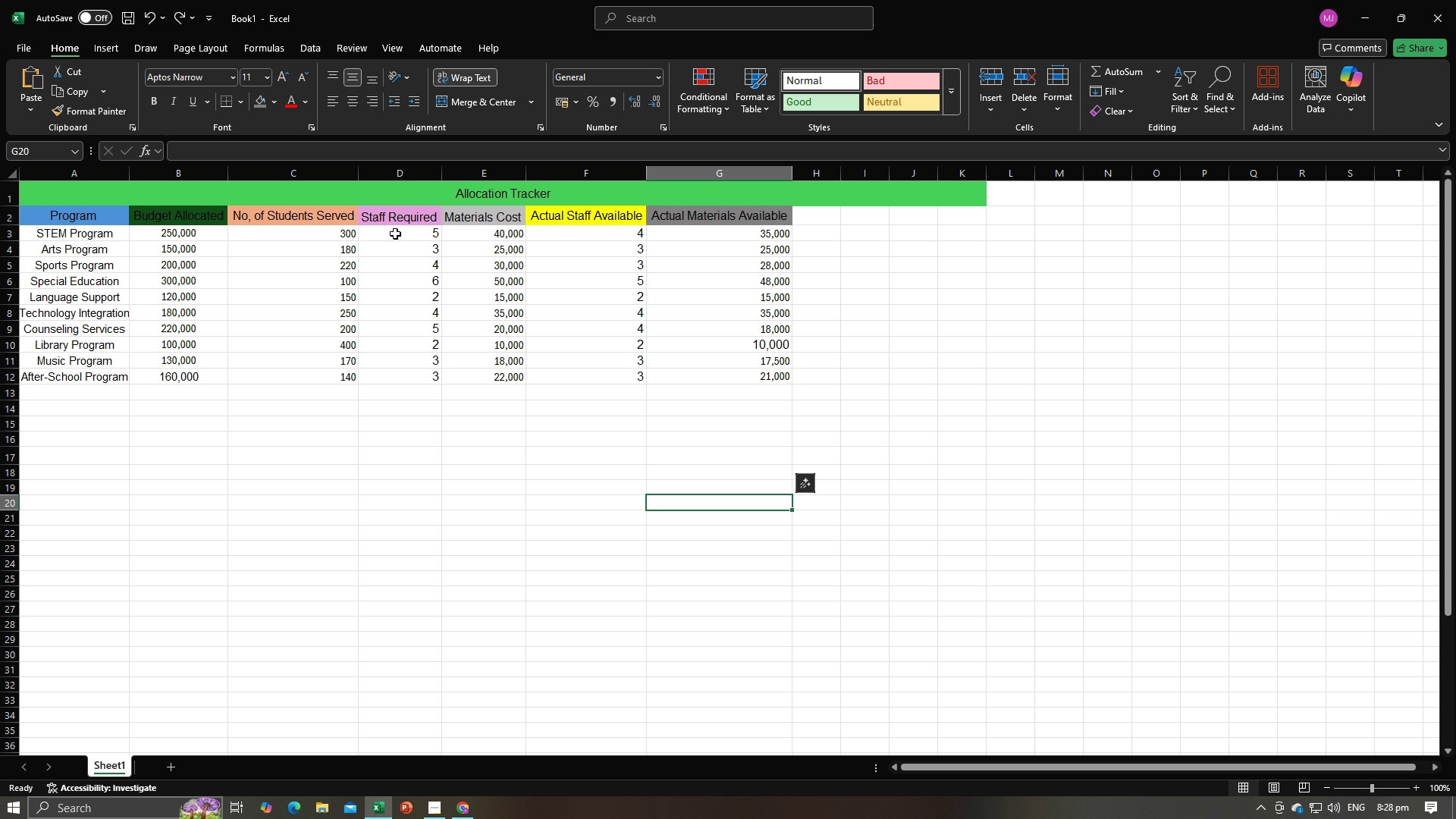 
key(Alt+AltLeft)
 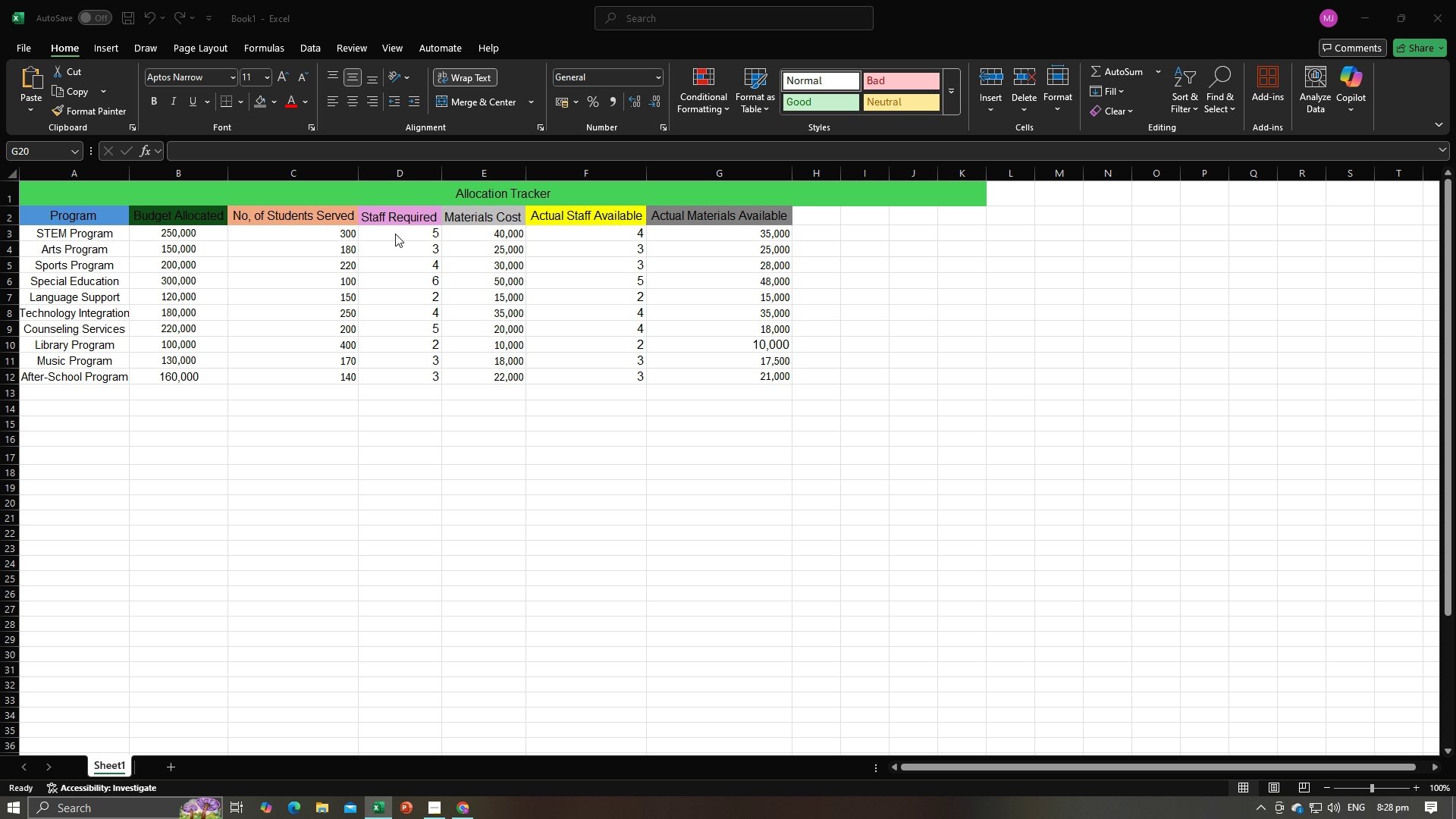 
key(Alt+Tab)
 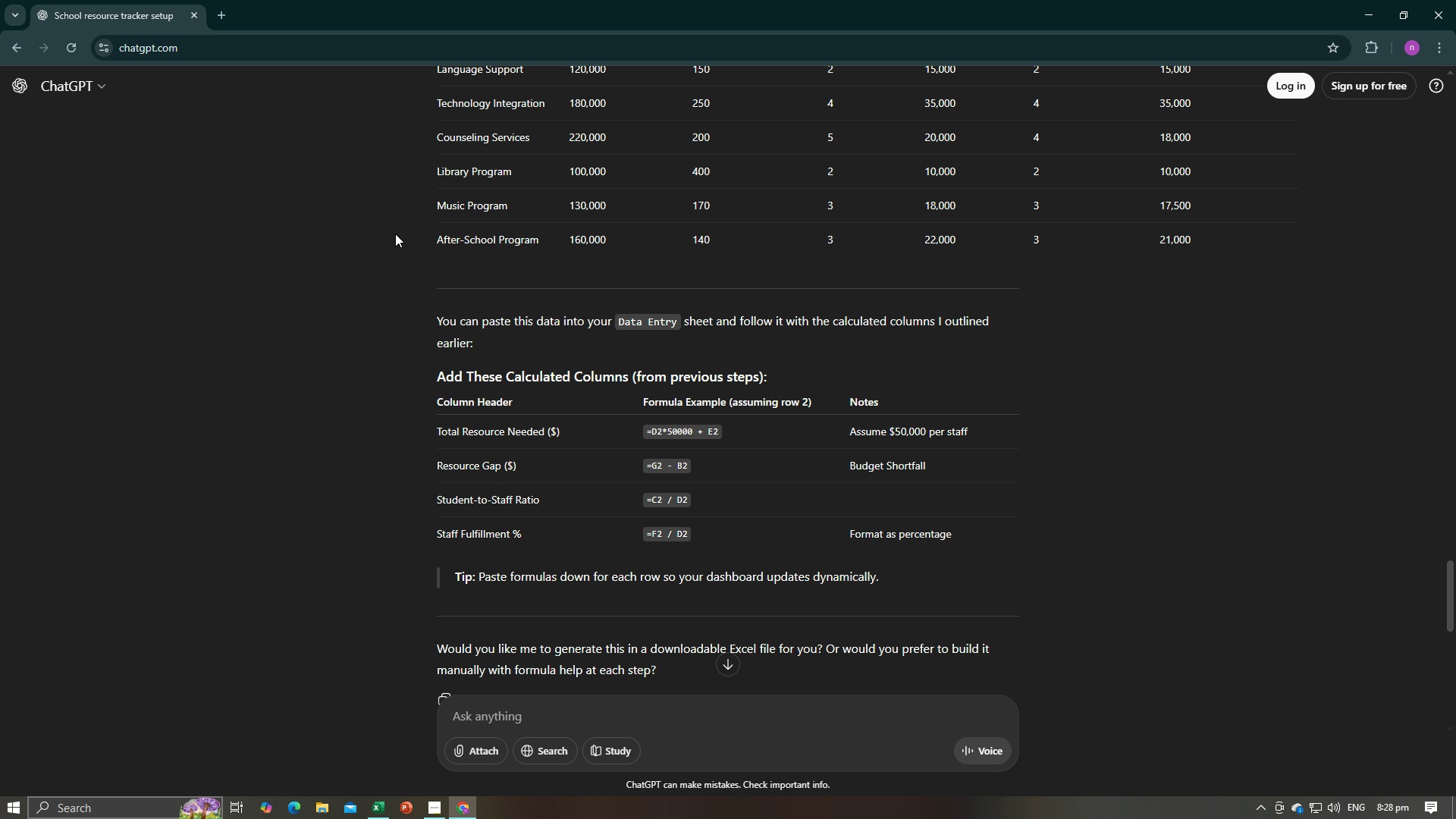 
wait(5.78)
 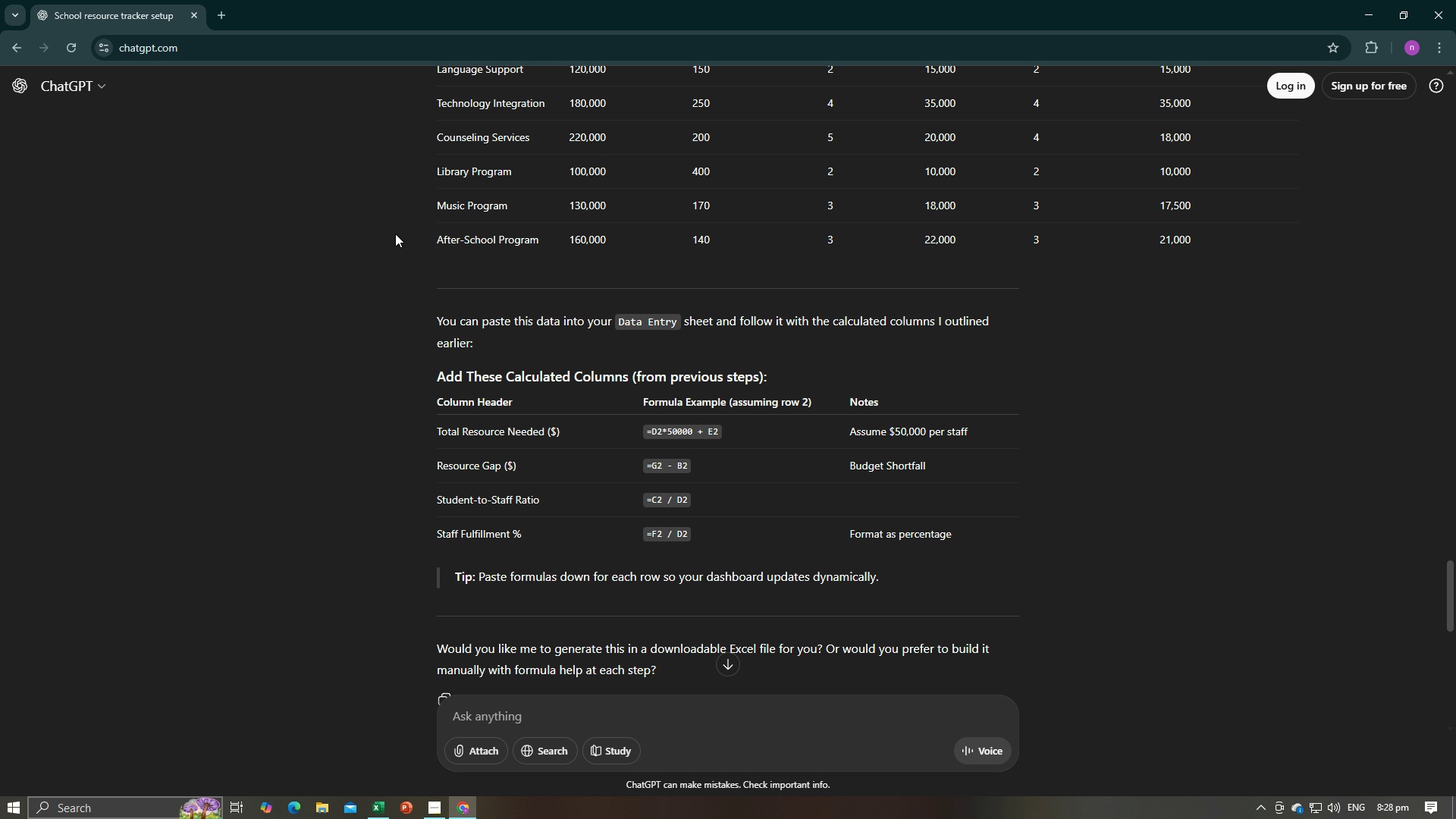 
key(Alt+AltLeft)
 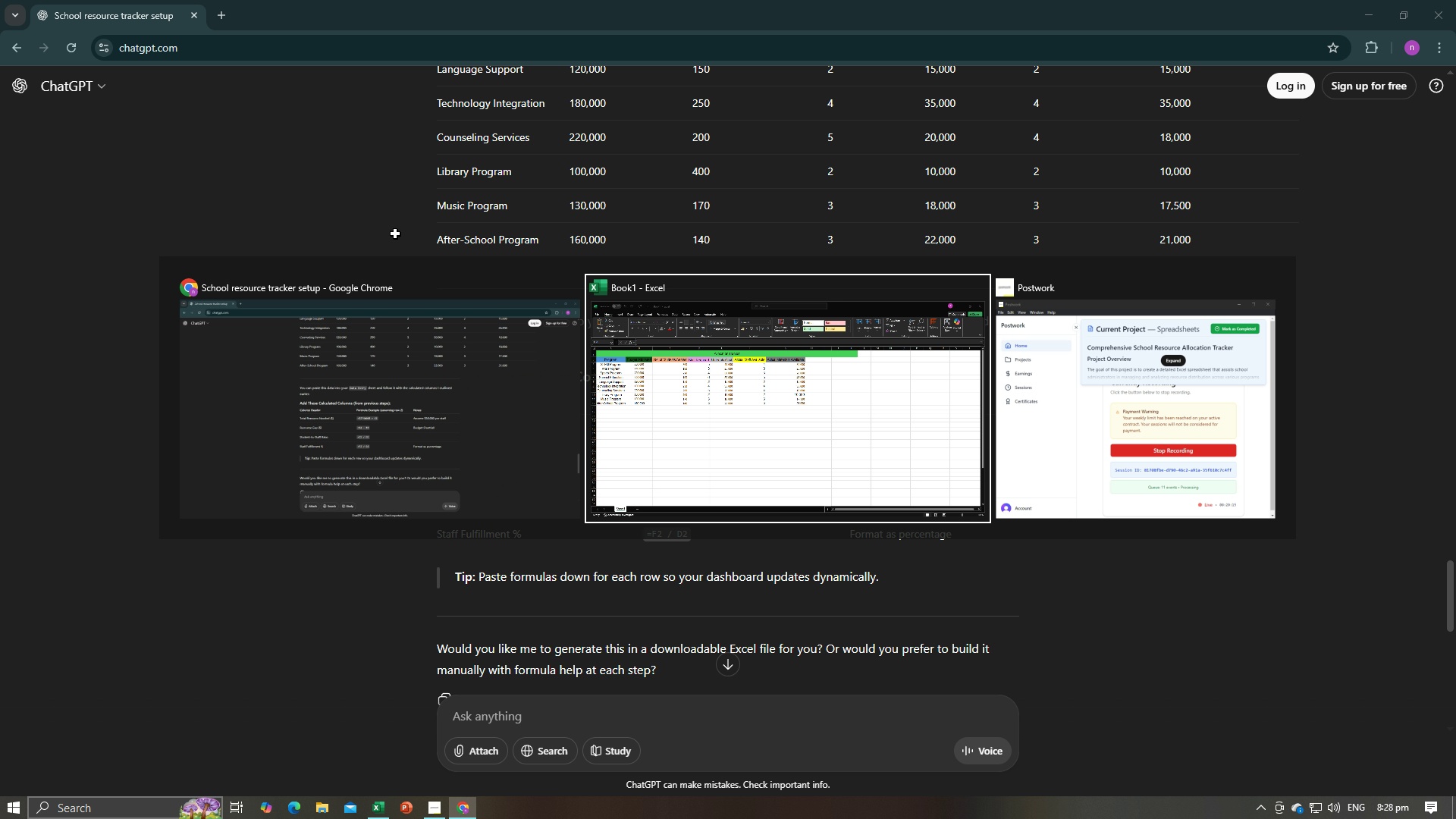 
key(Alt+Tab)
 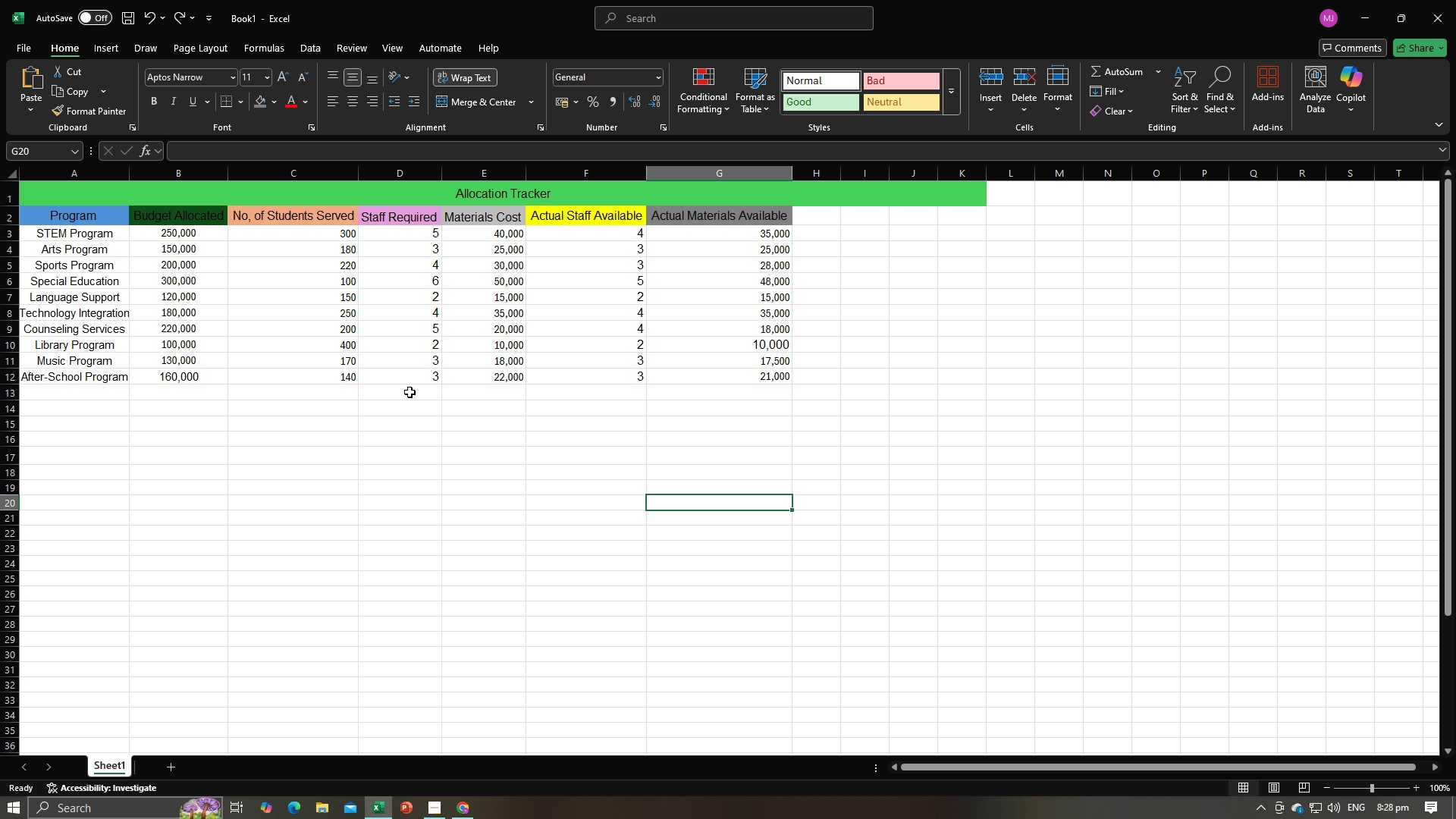 
wait(6.72)
 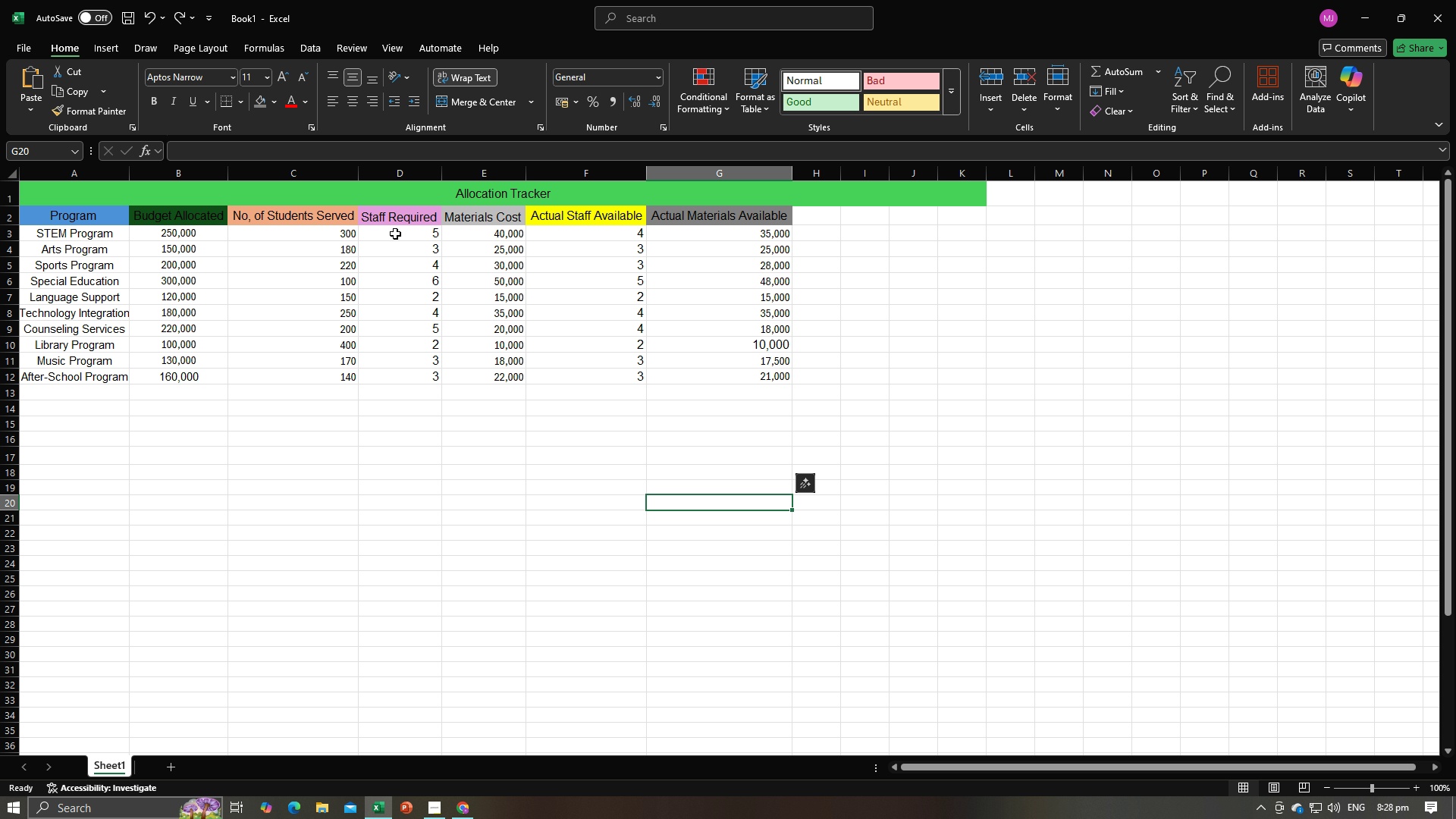 
key(Alt+AltLeft)
 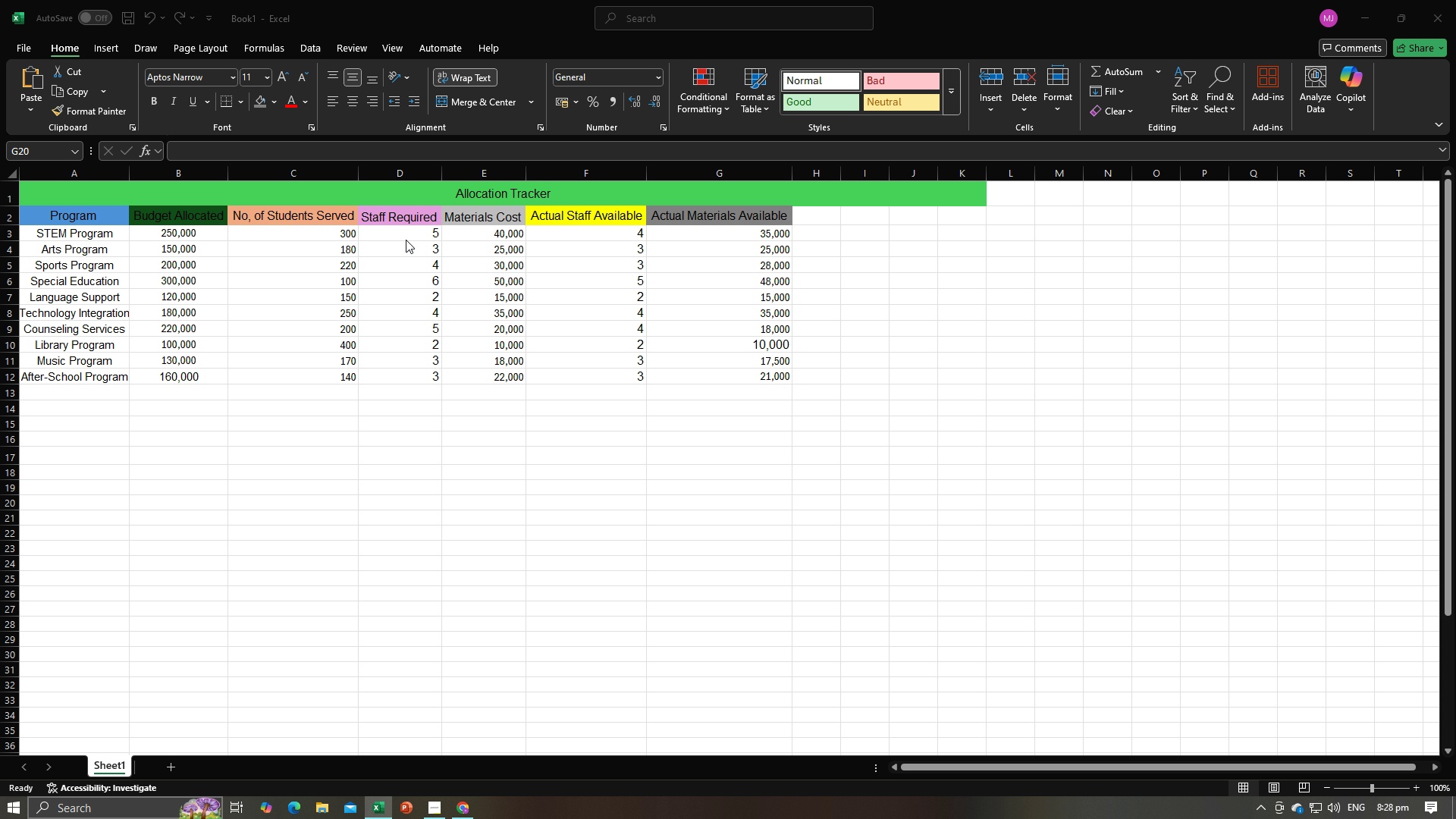 
key(Alt+Tab)
 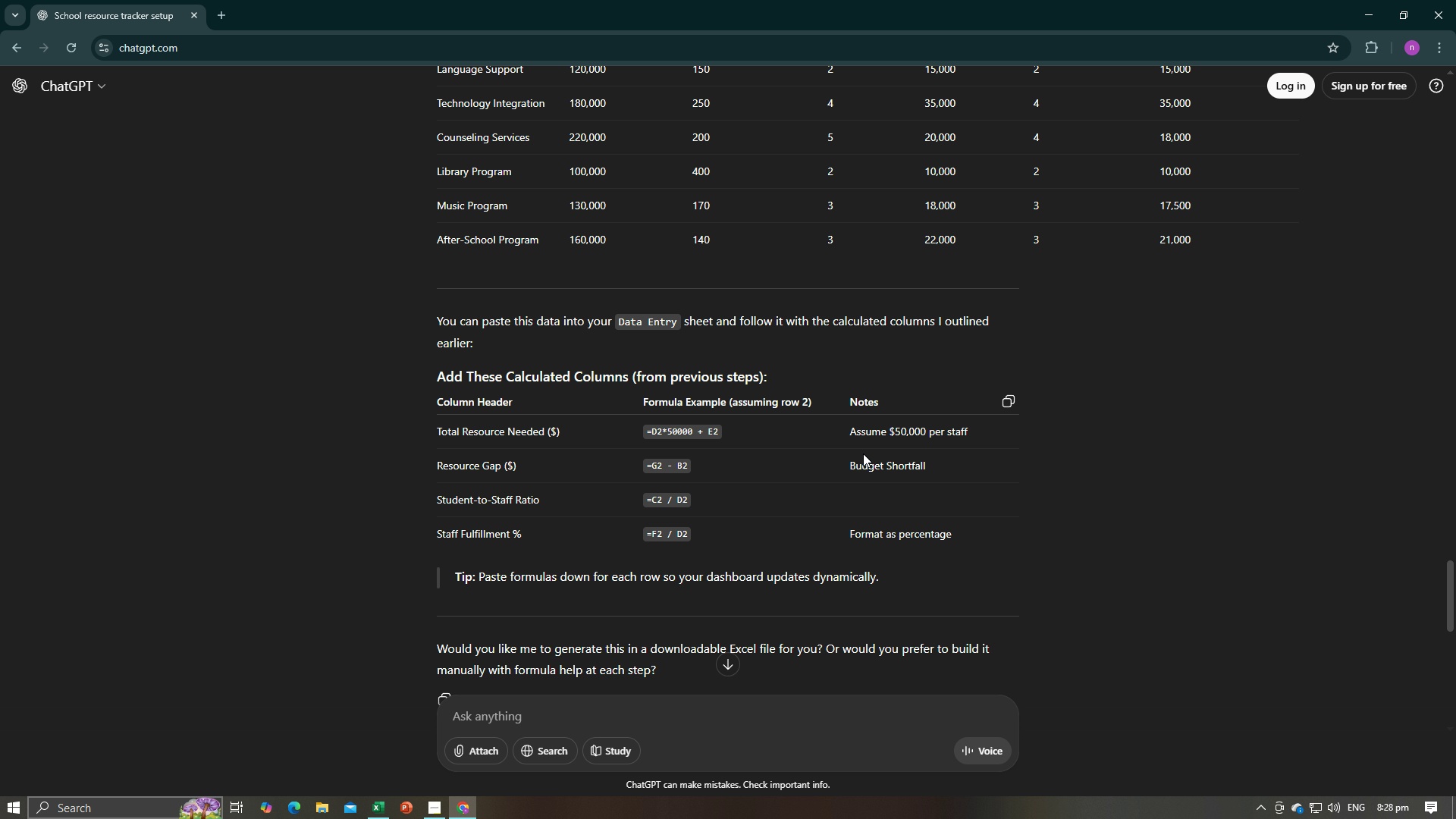 
scroll: coordinate [863, 453], scroll_direction: down, amount: 3.0
 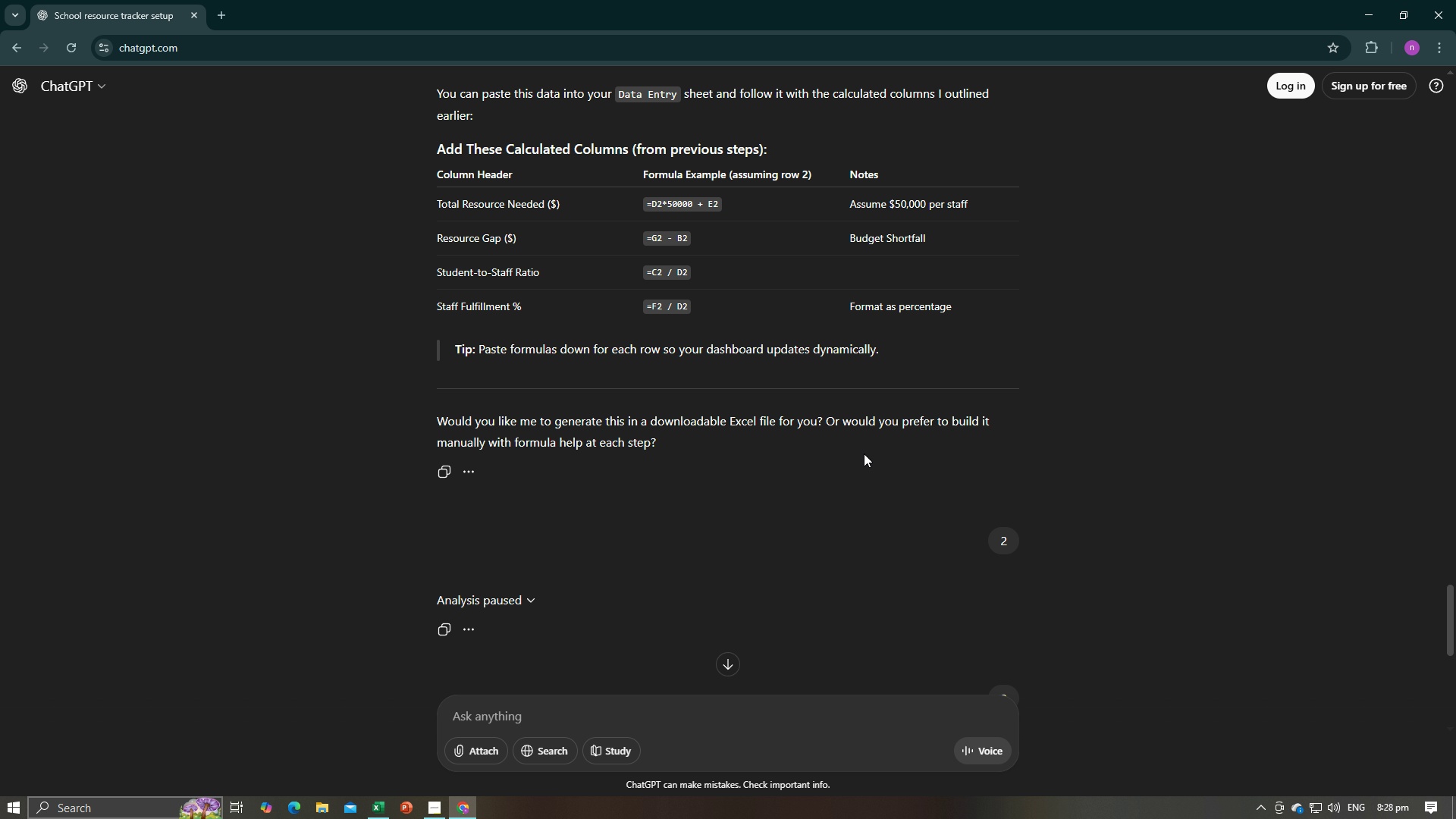 
scroll: coordinate [720, 606], scroll_direction: up, amount: 37.0
 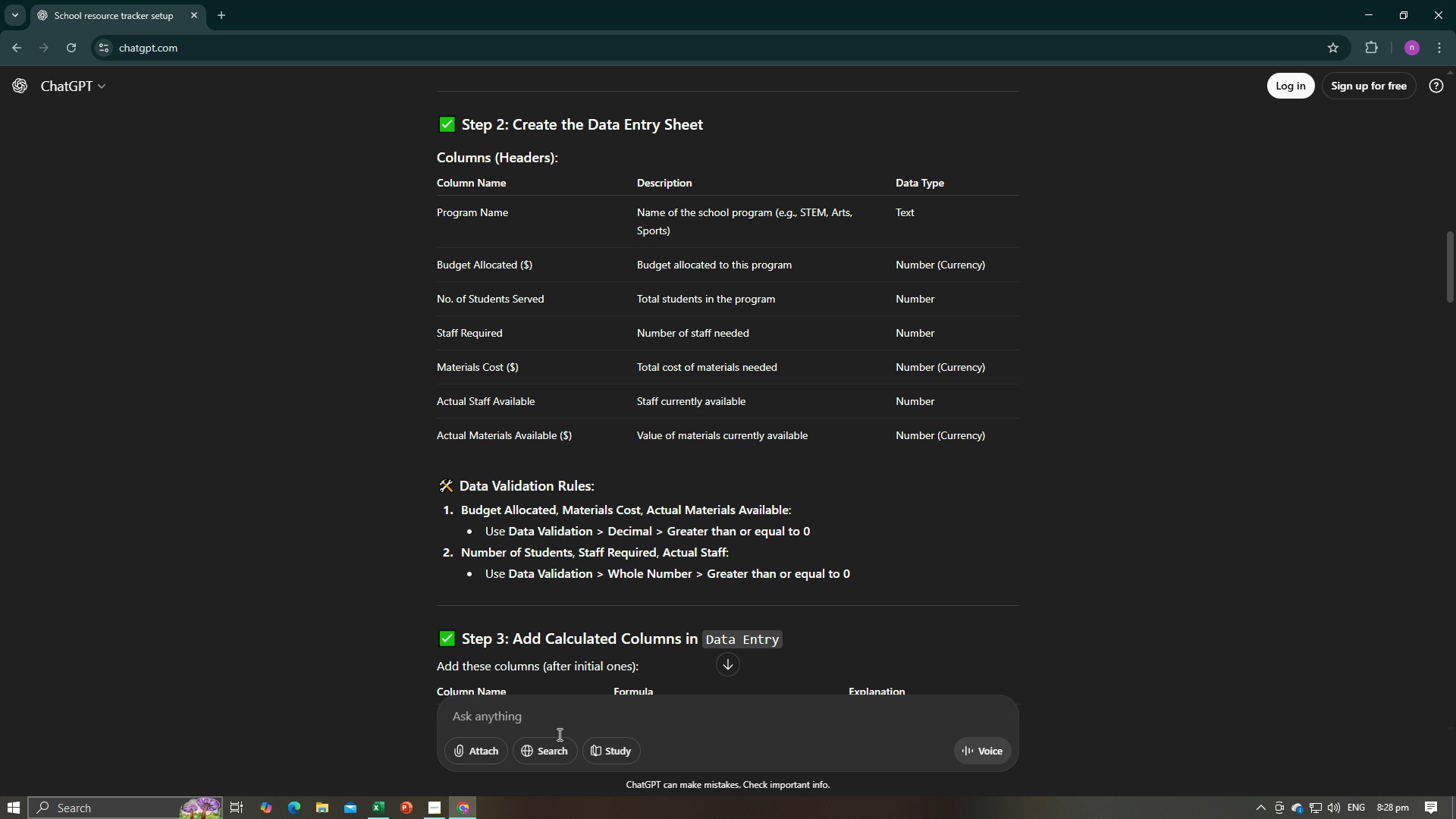 
left_click([554, 701])